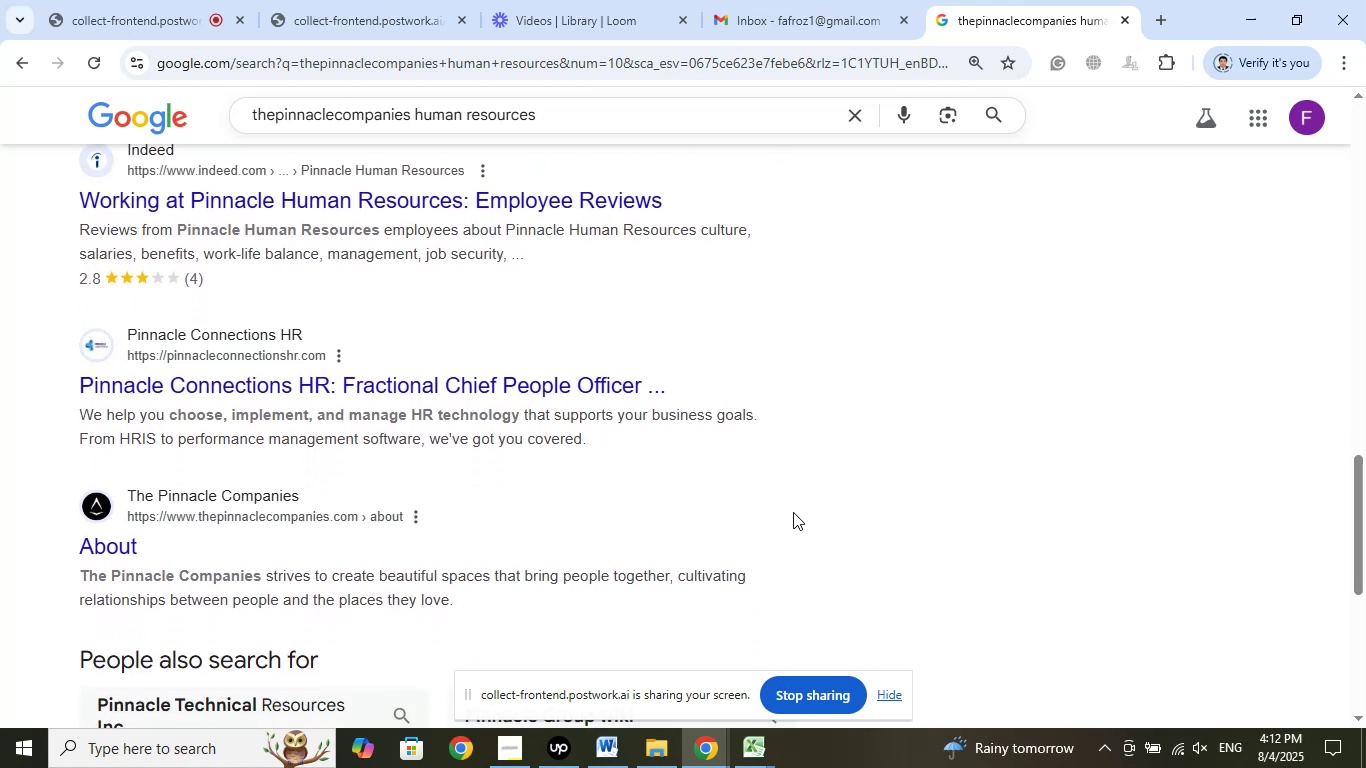 
scroll: coordinate [793, 501], scroll_direction: up, amount: 23.0
 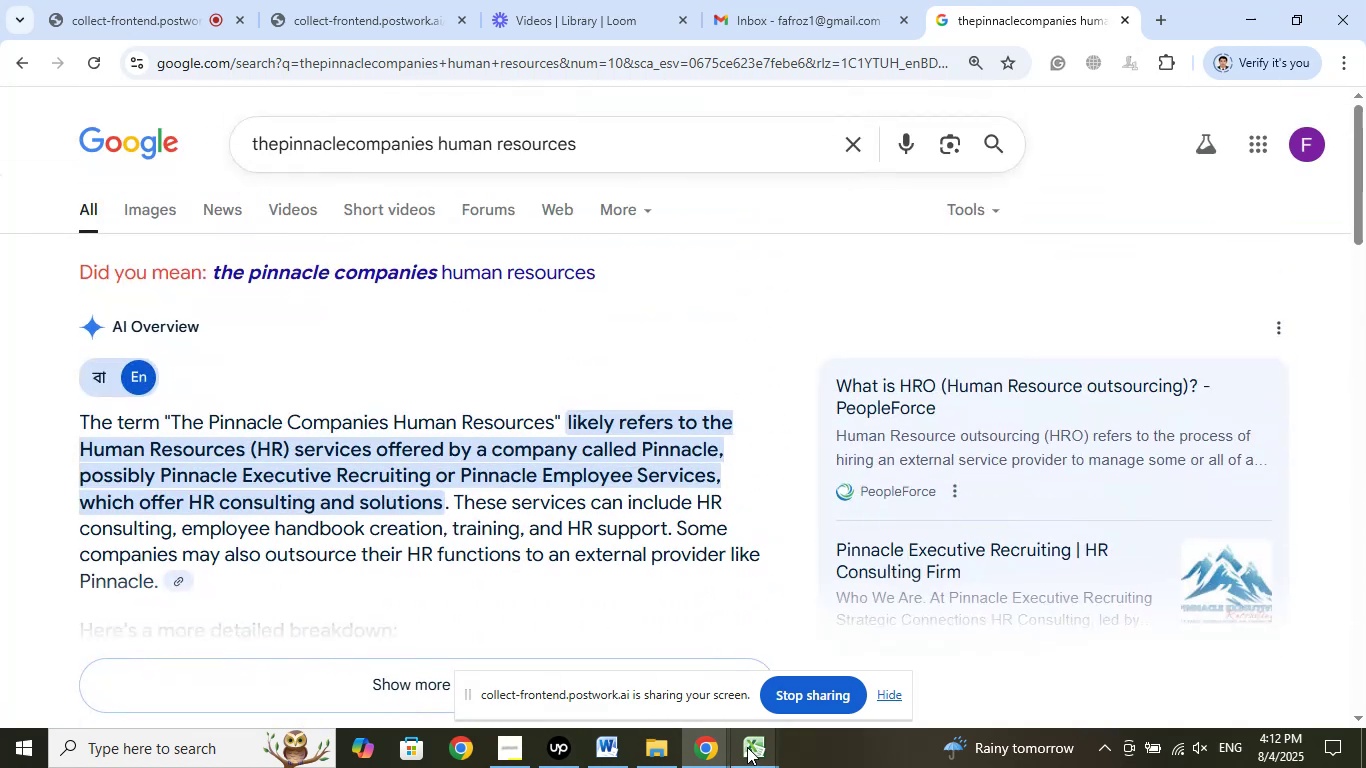 
left_click([750, 747])
 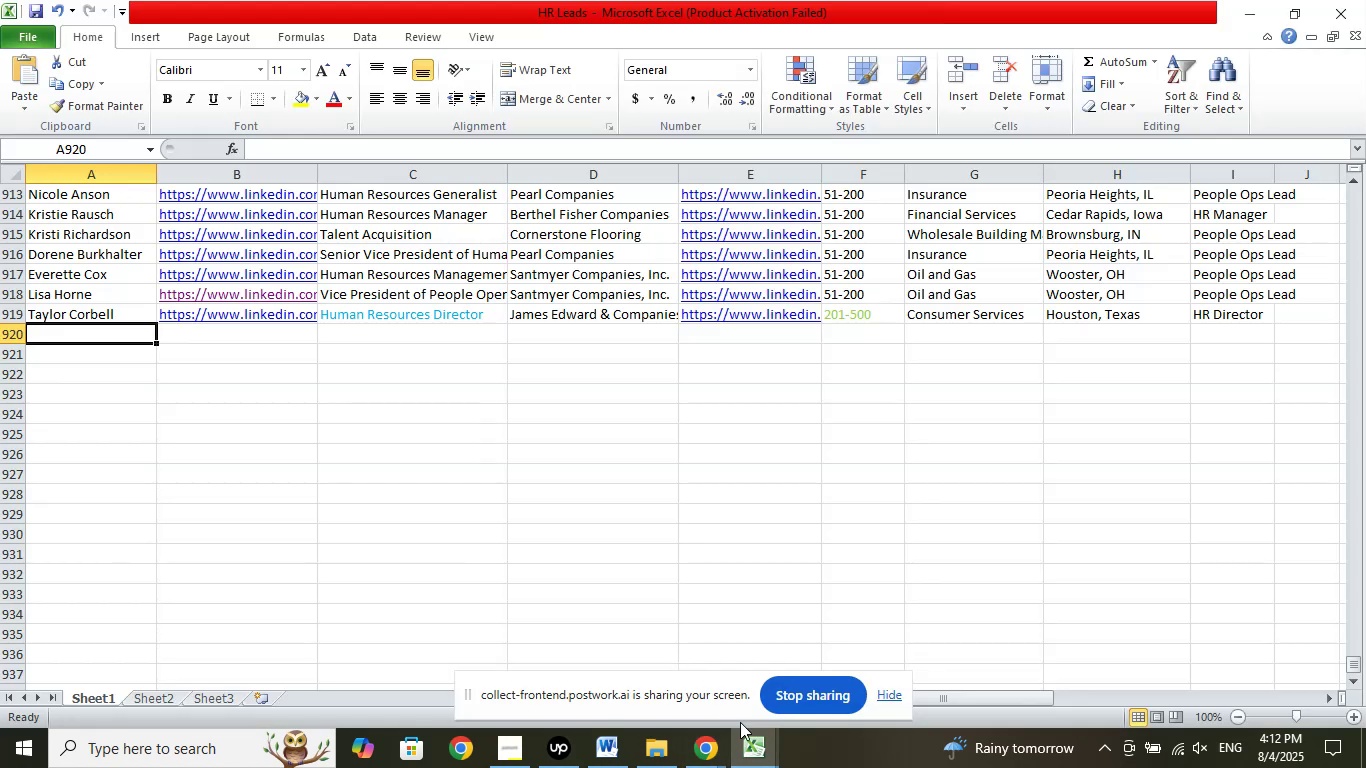 
left_click([757, 752])
 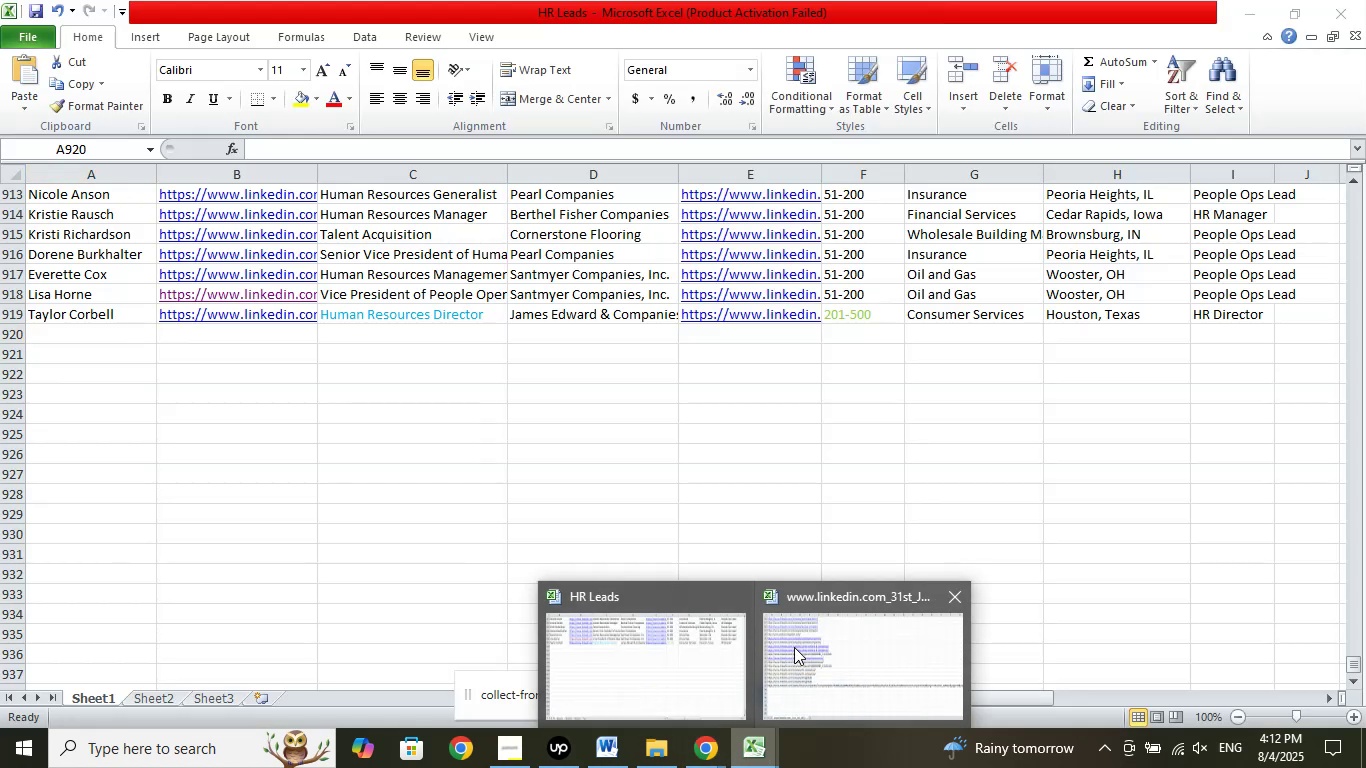 
left_click([799, 643])
 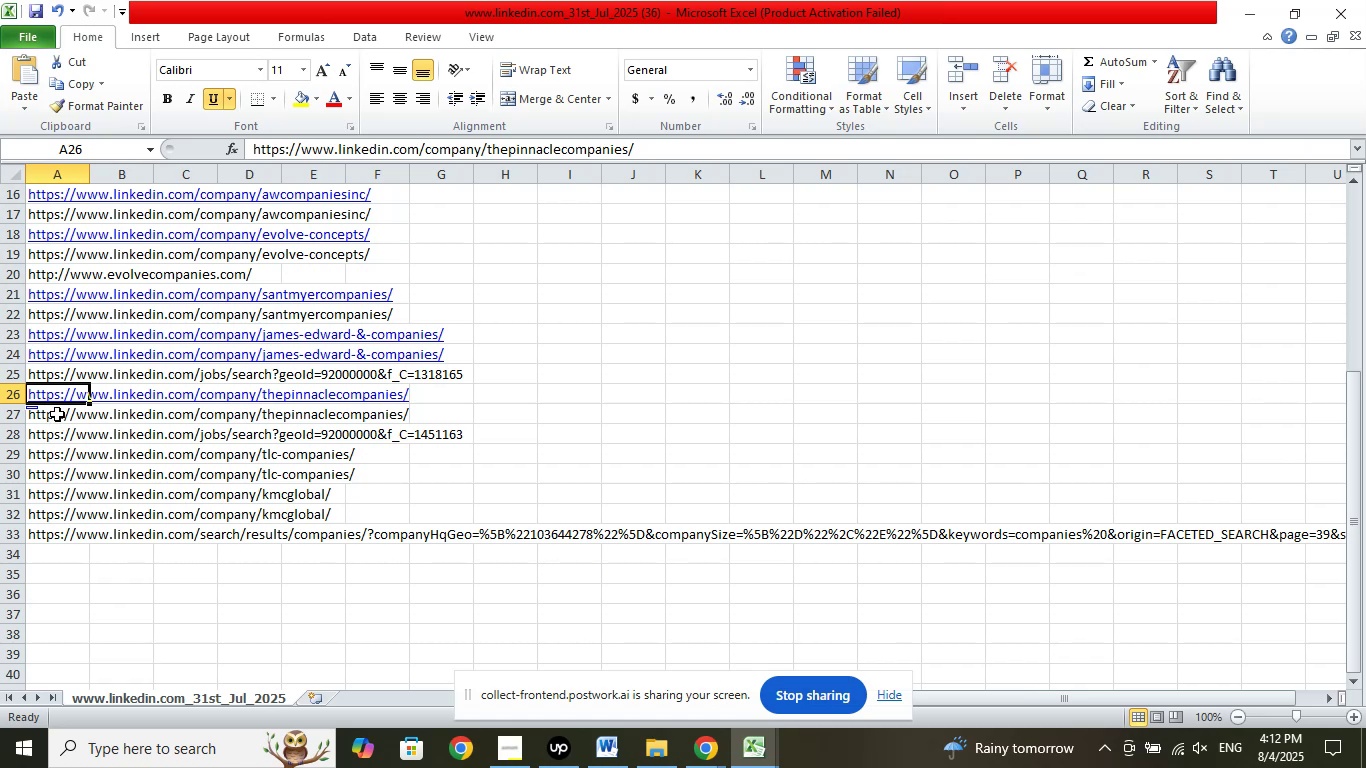 
right_click([57, 414])
 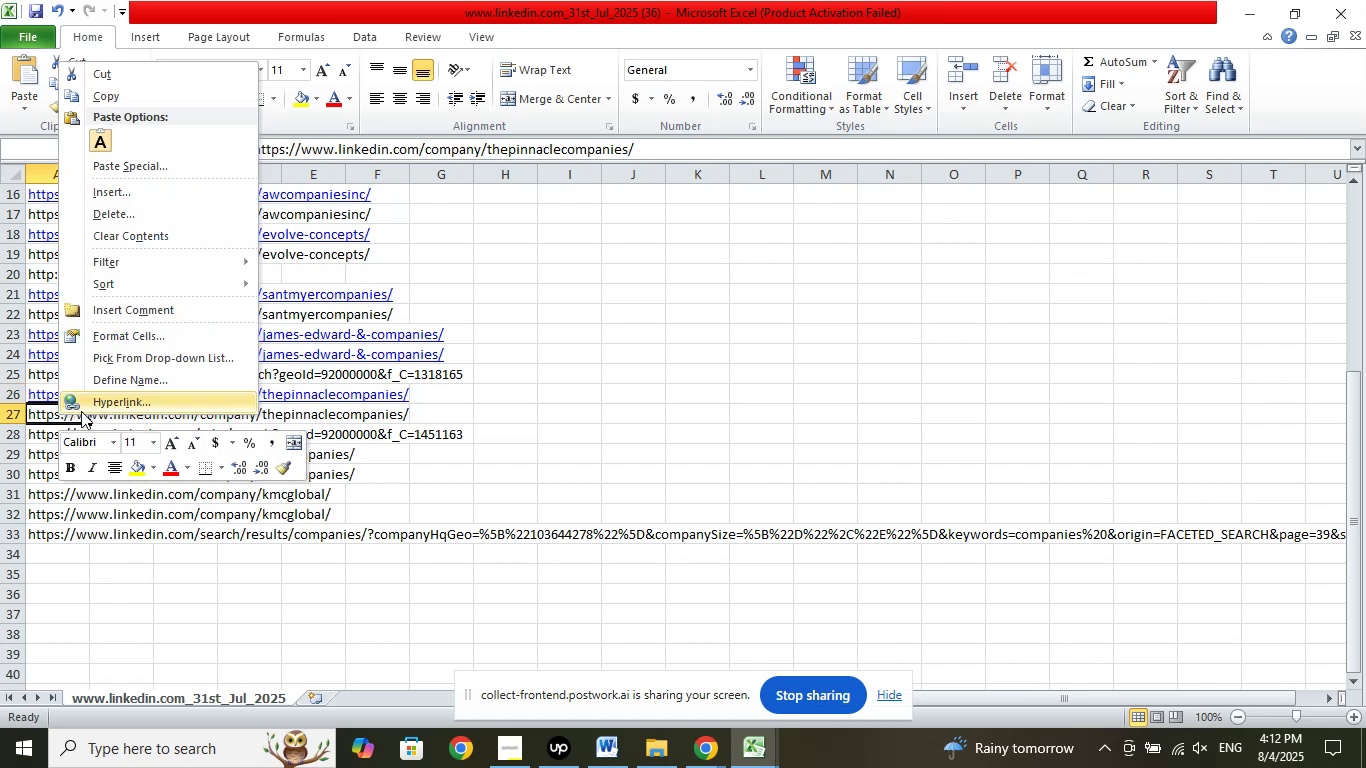 
left_click([51, 414])
 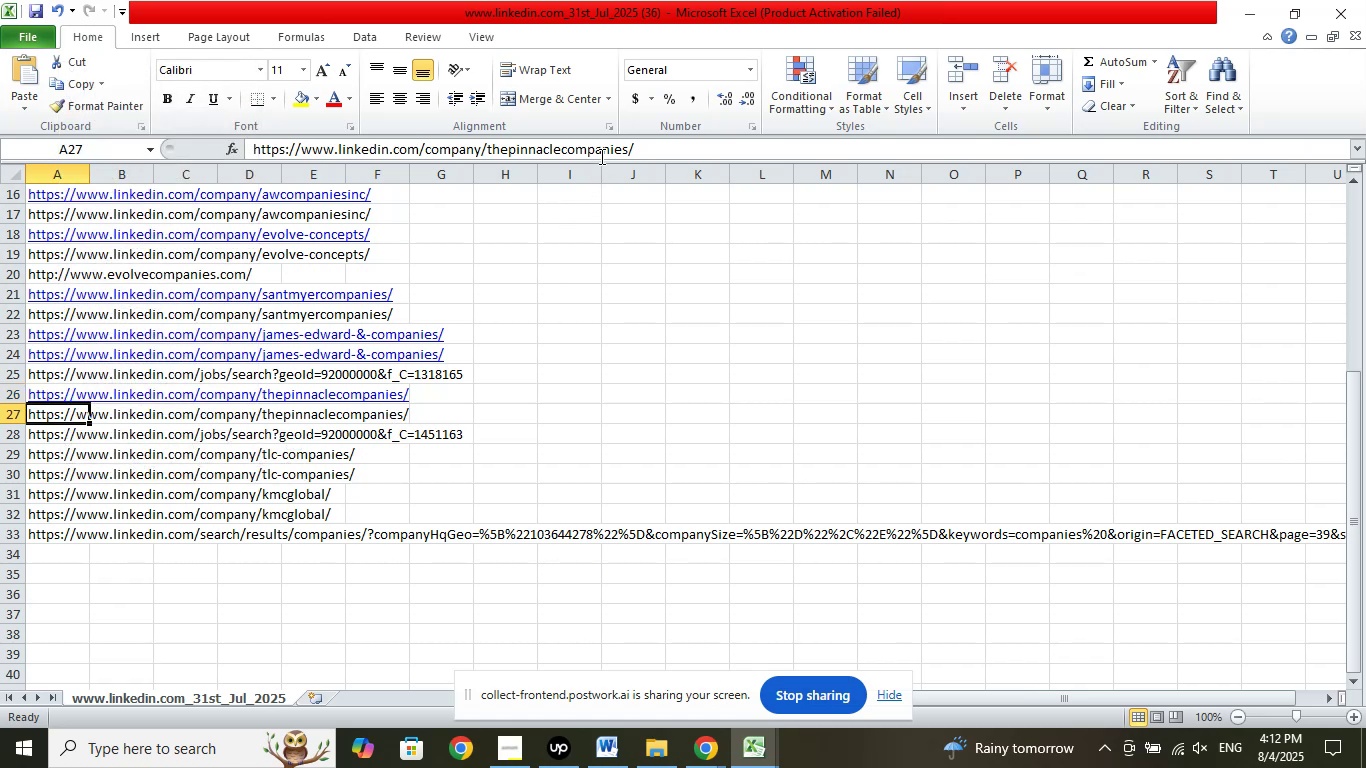 
left_click_drag(start_coordinate=[627, 150], to_coordinate=[485, 157])
 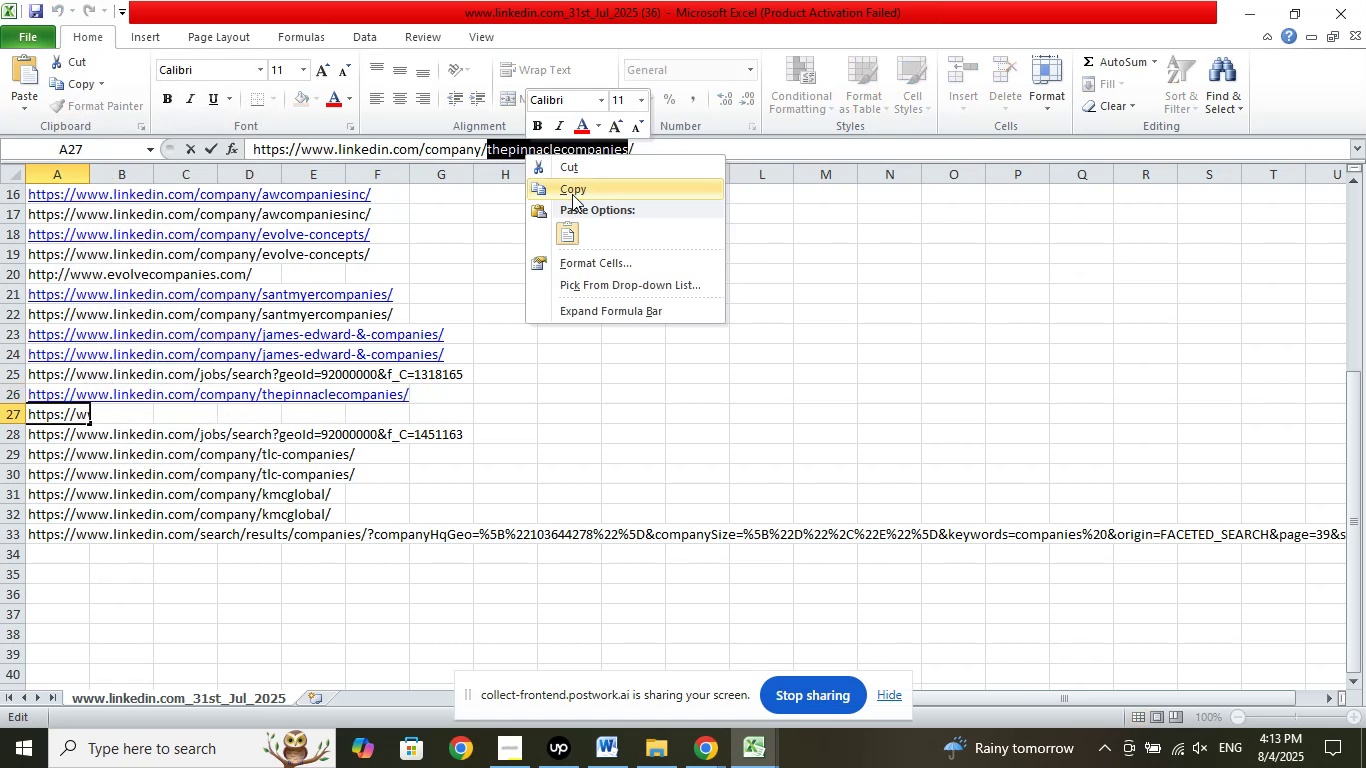 
left_click([577, 194])
 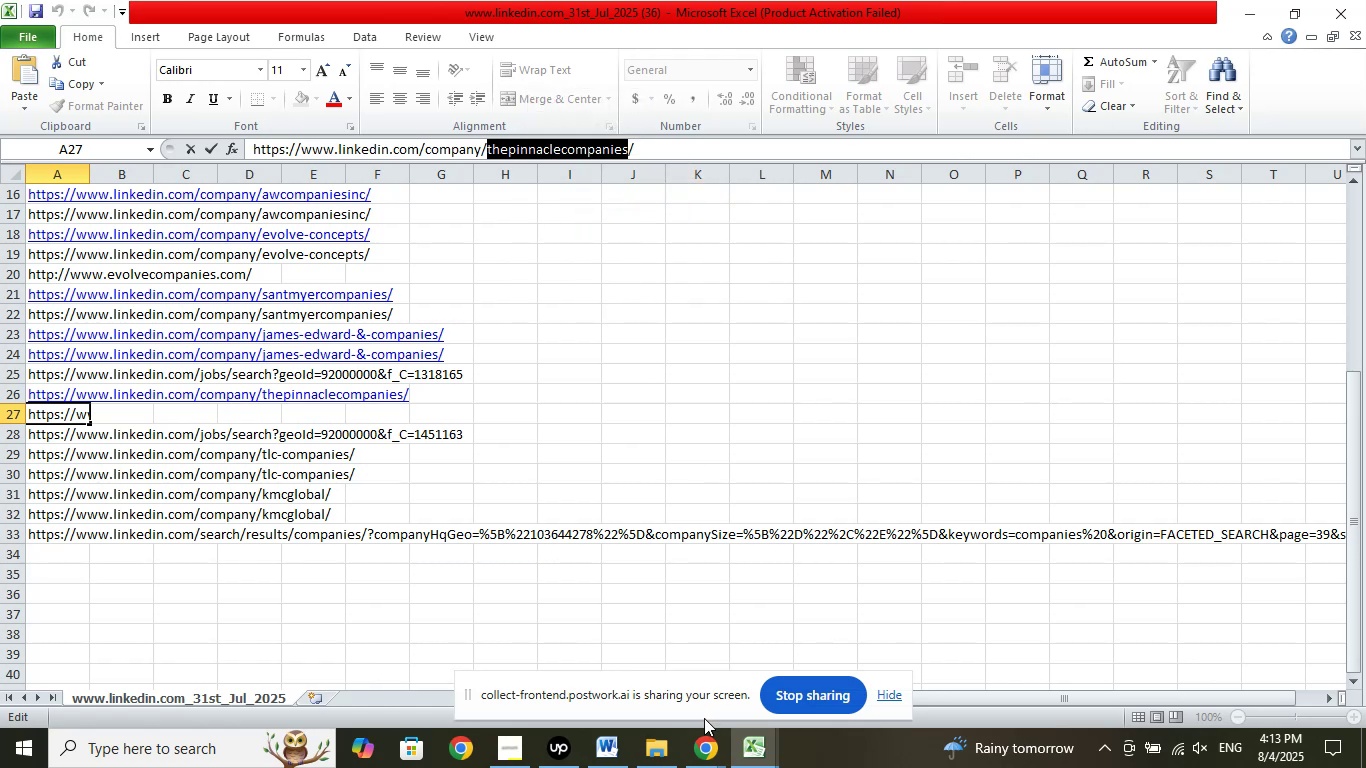 
left_click([693, 749])
 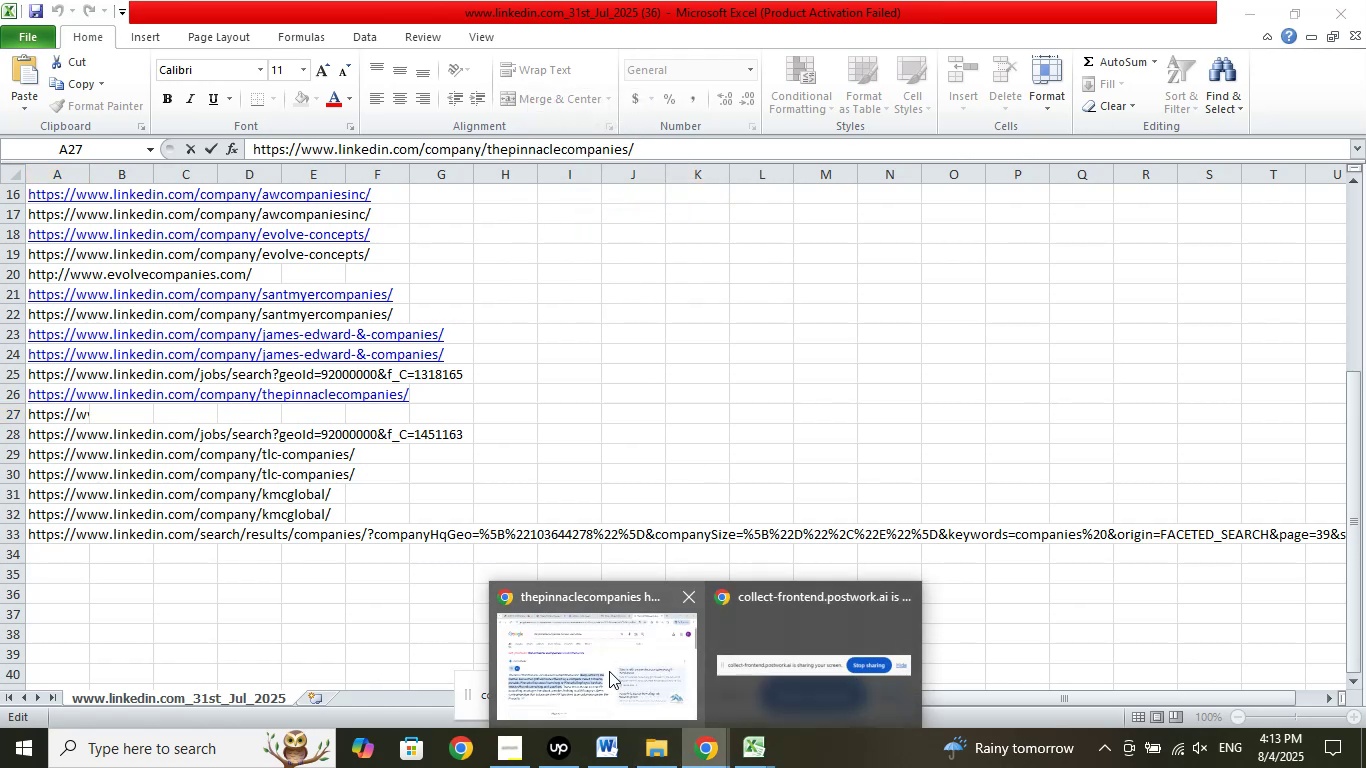 
left_click([609, 668])
 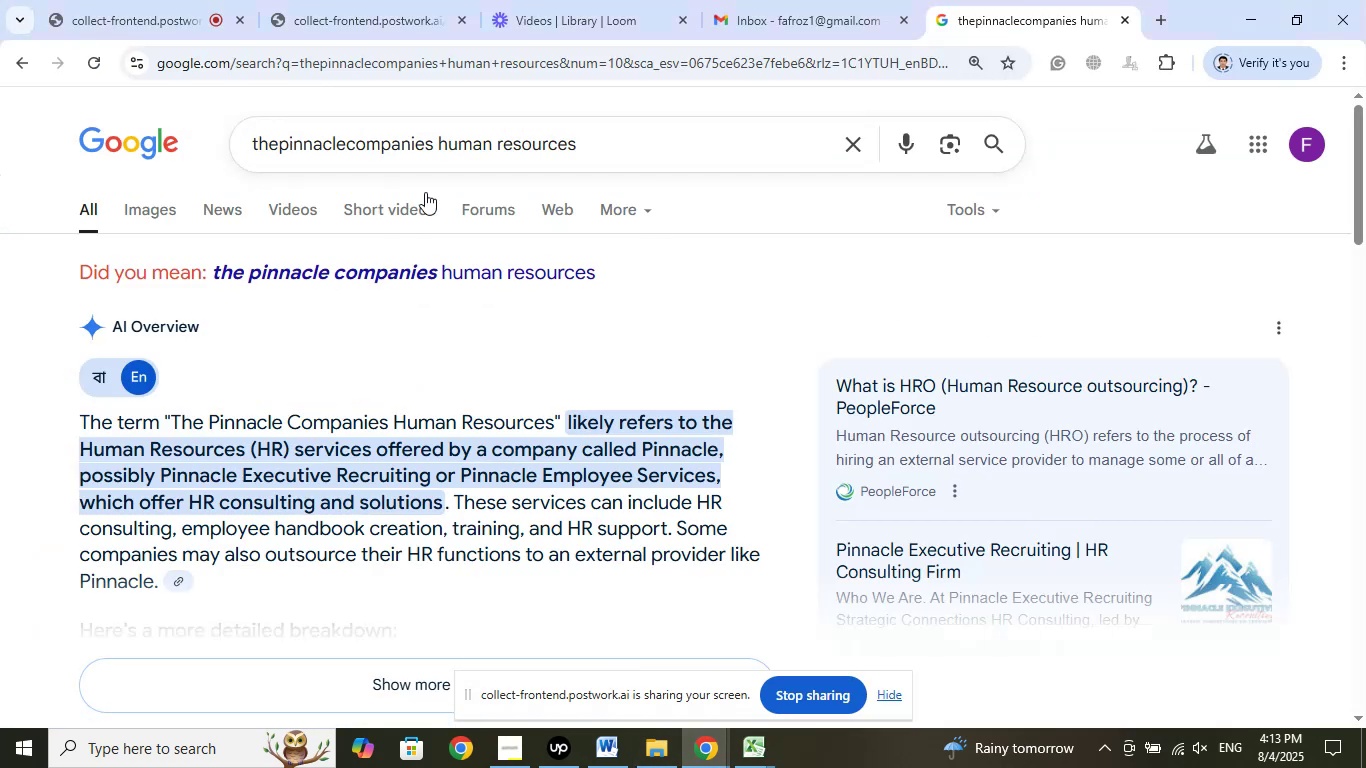 
left_click_drag(start_coordinate=[430, 146], to_coordinate=[212, 144])
 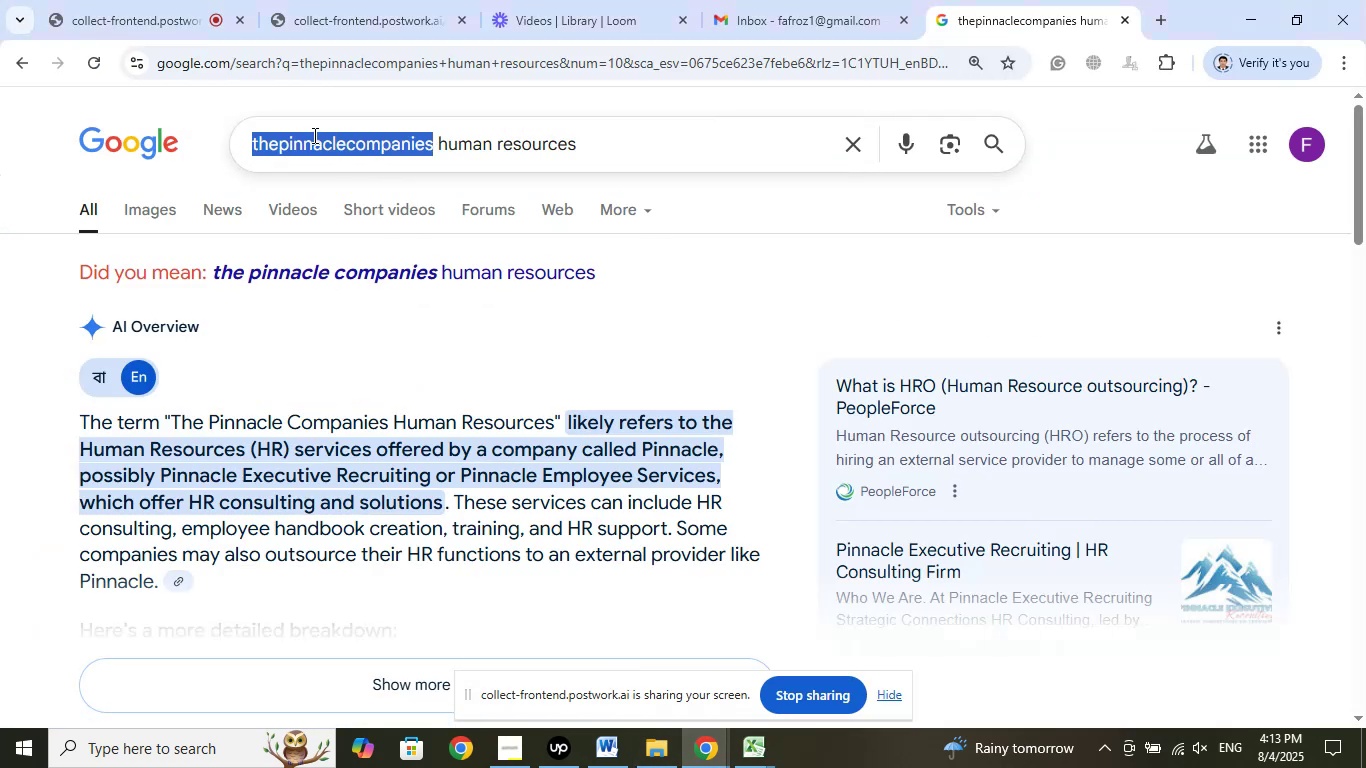 
right_click([313, 135])
 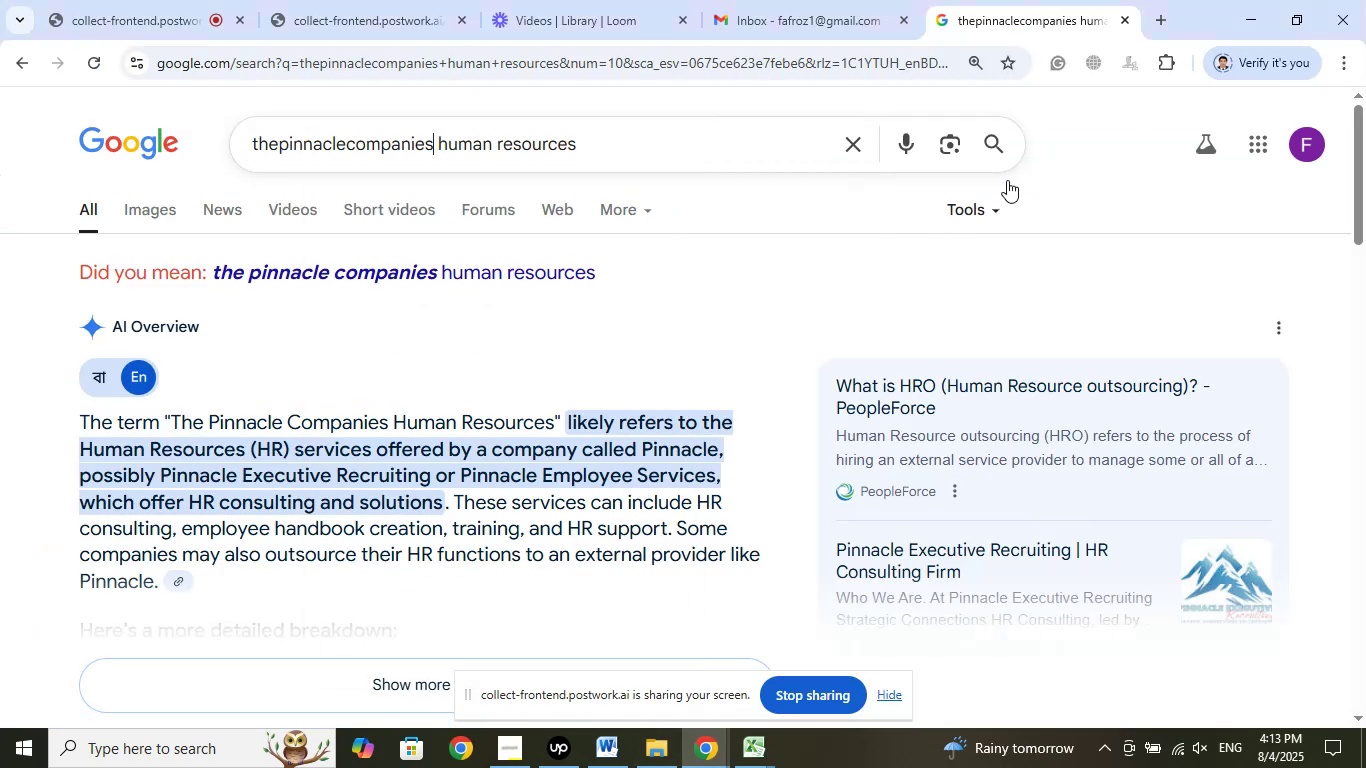 
left_click([986, 144])
 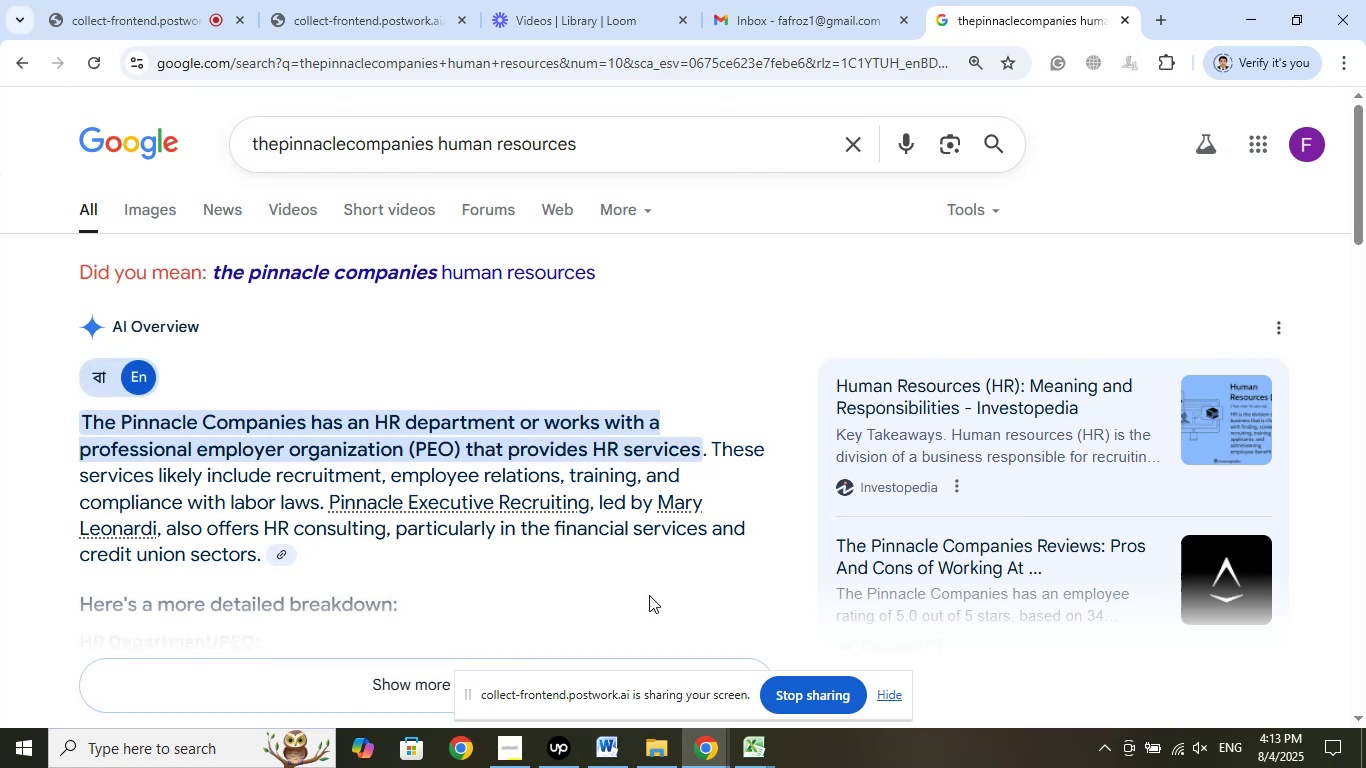 
wait(10.06)
 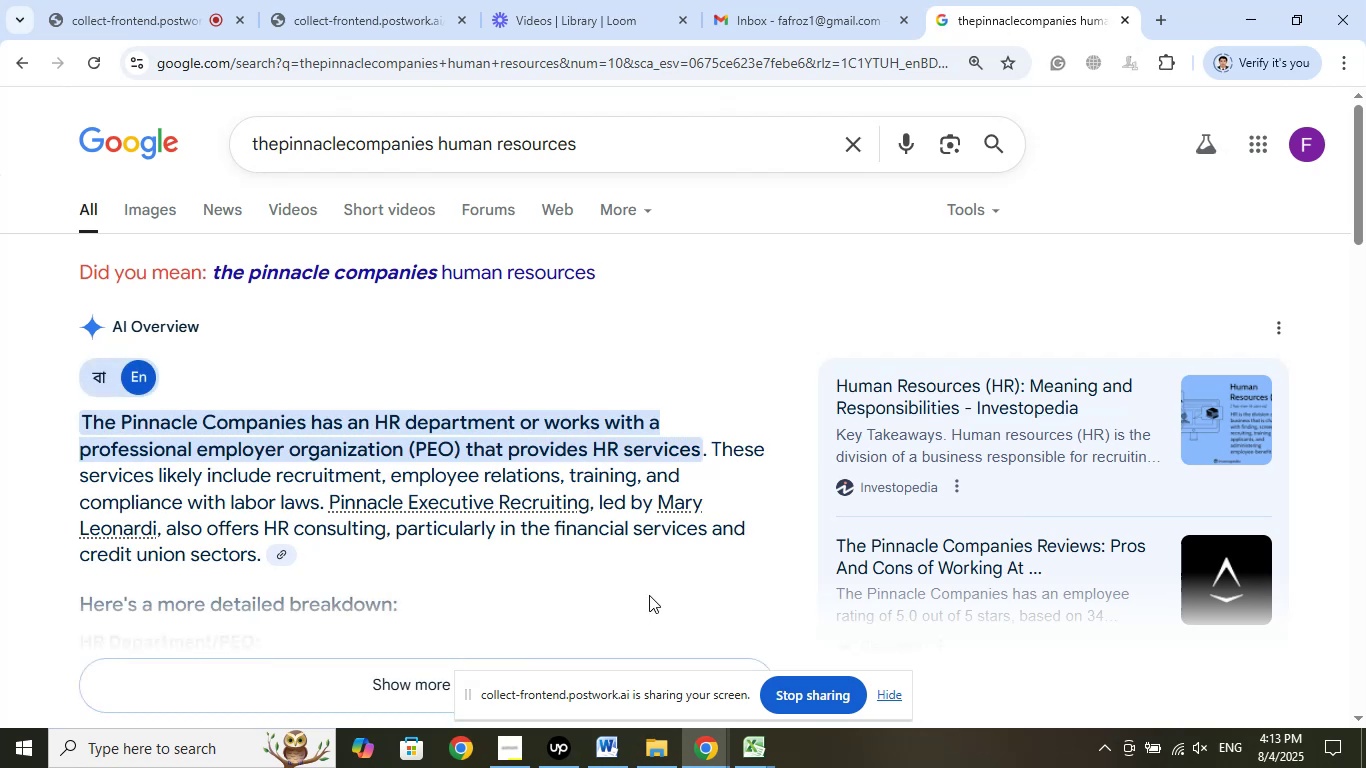 
scroll: coordinate [649, 586], scroll_direction: down, amount: 6.0
 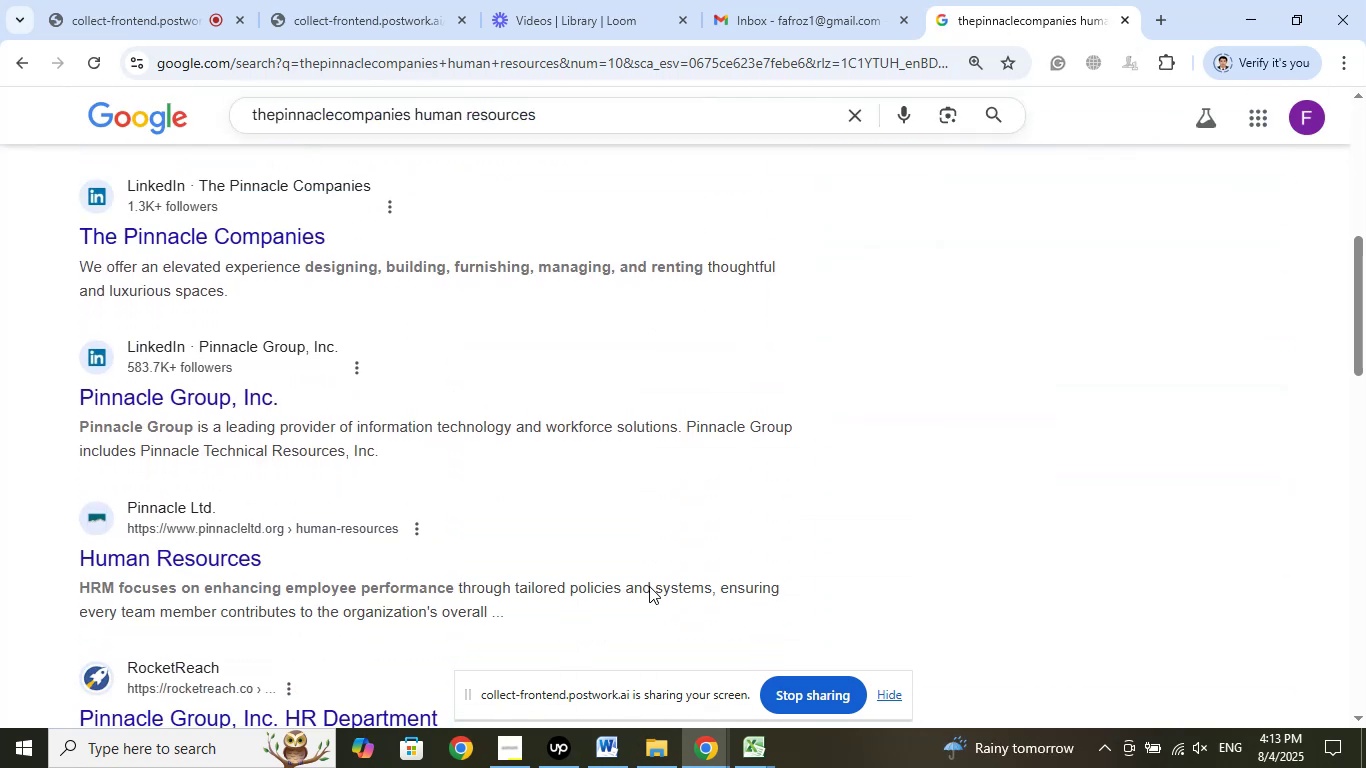 
scroll: coordinate [649, 586], scroll_direction: up, amount: 1.0
 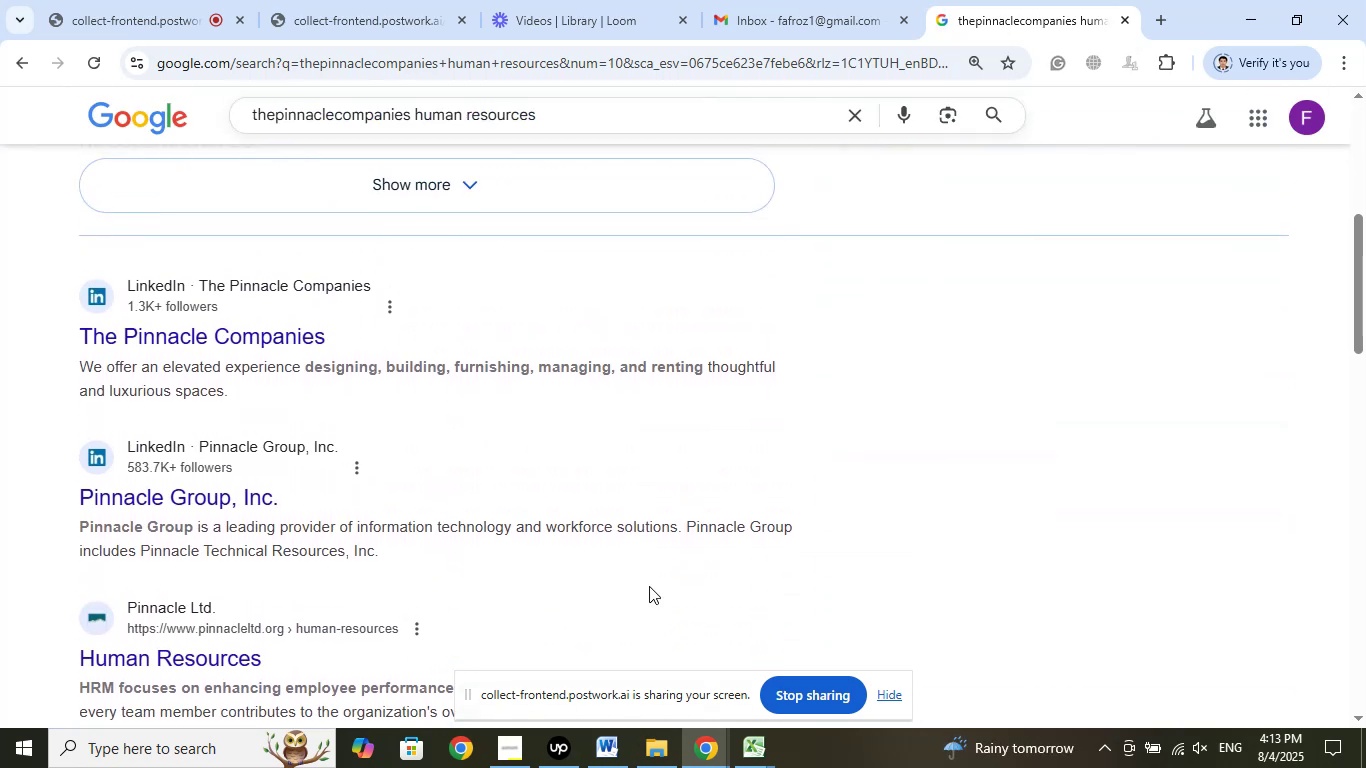 
scroll: coordinate [652, 578], scroll_direction: down, amount: 7.0
 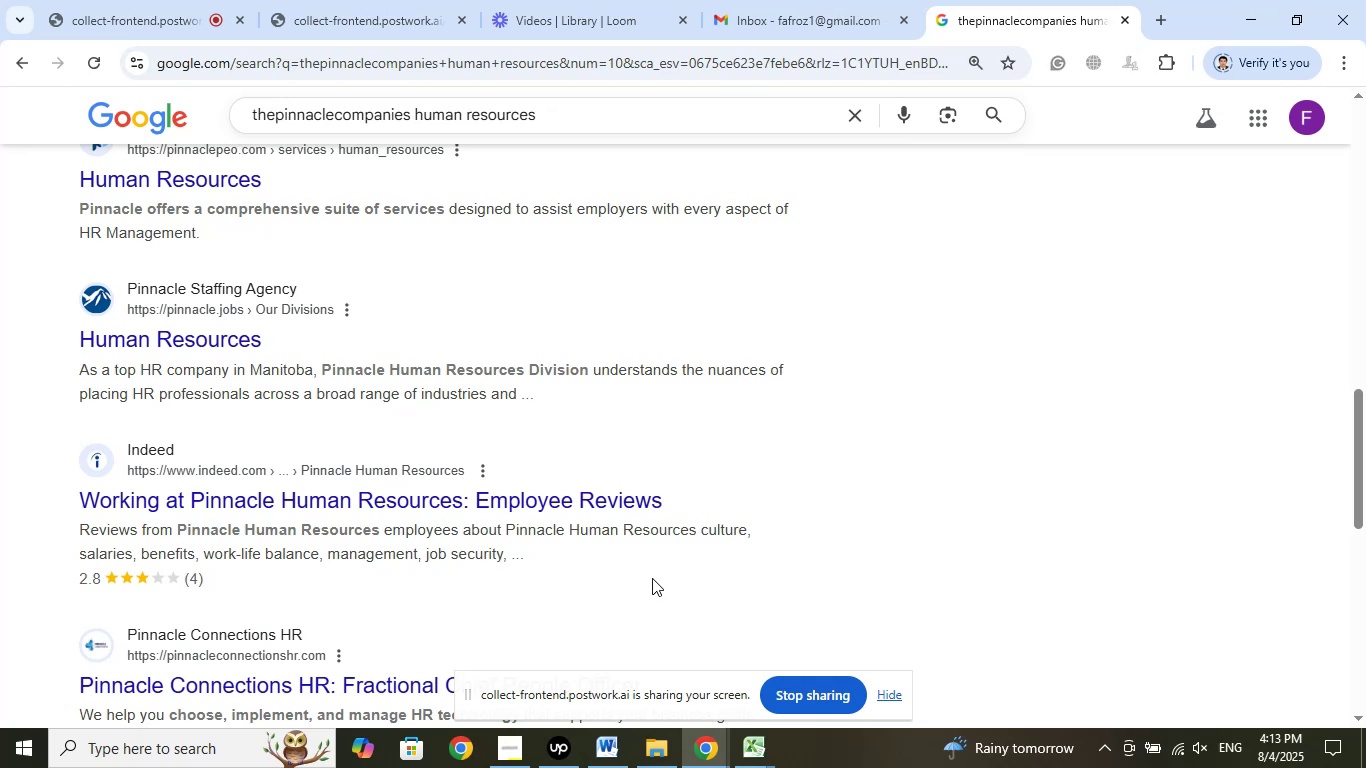 
left_click([127, 22])
 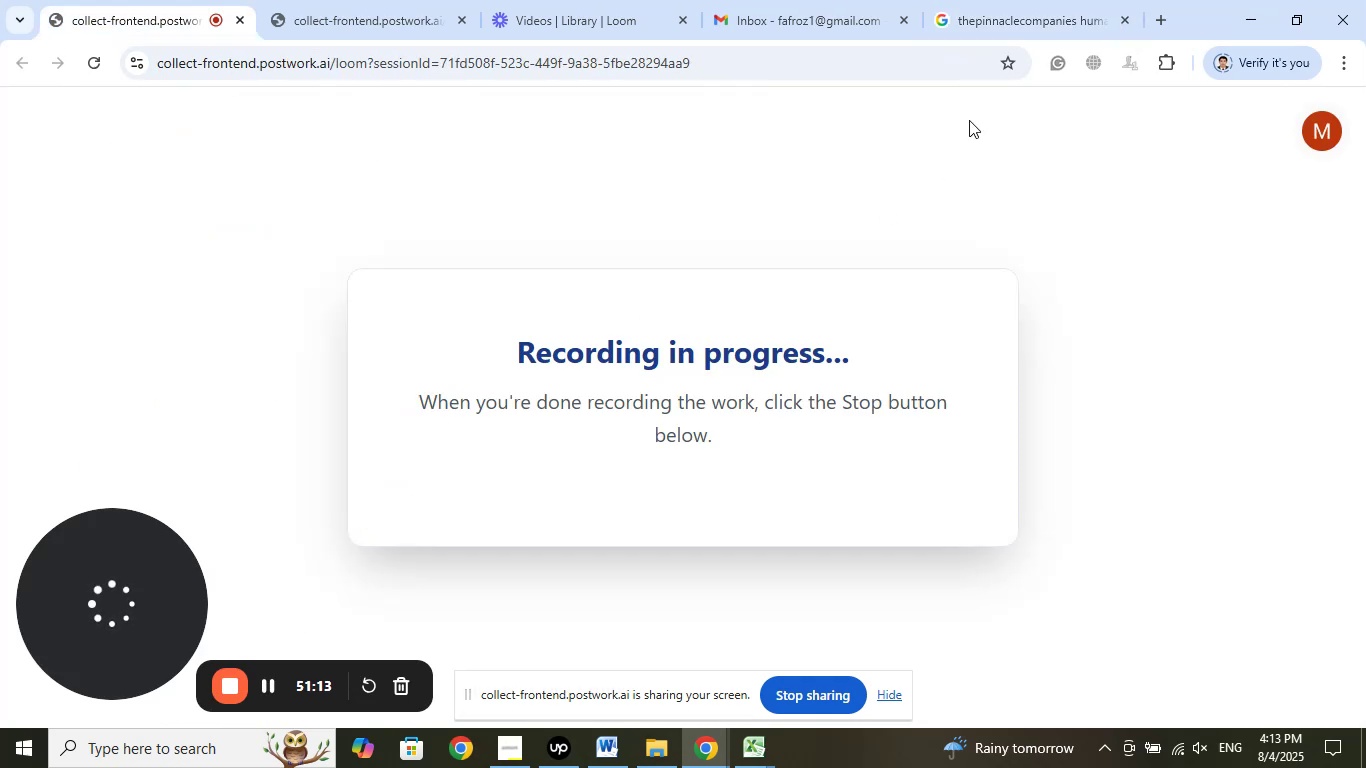 
left_click([1011, 18])
 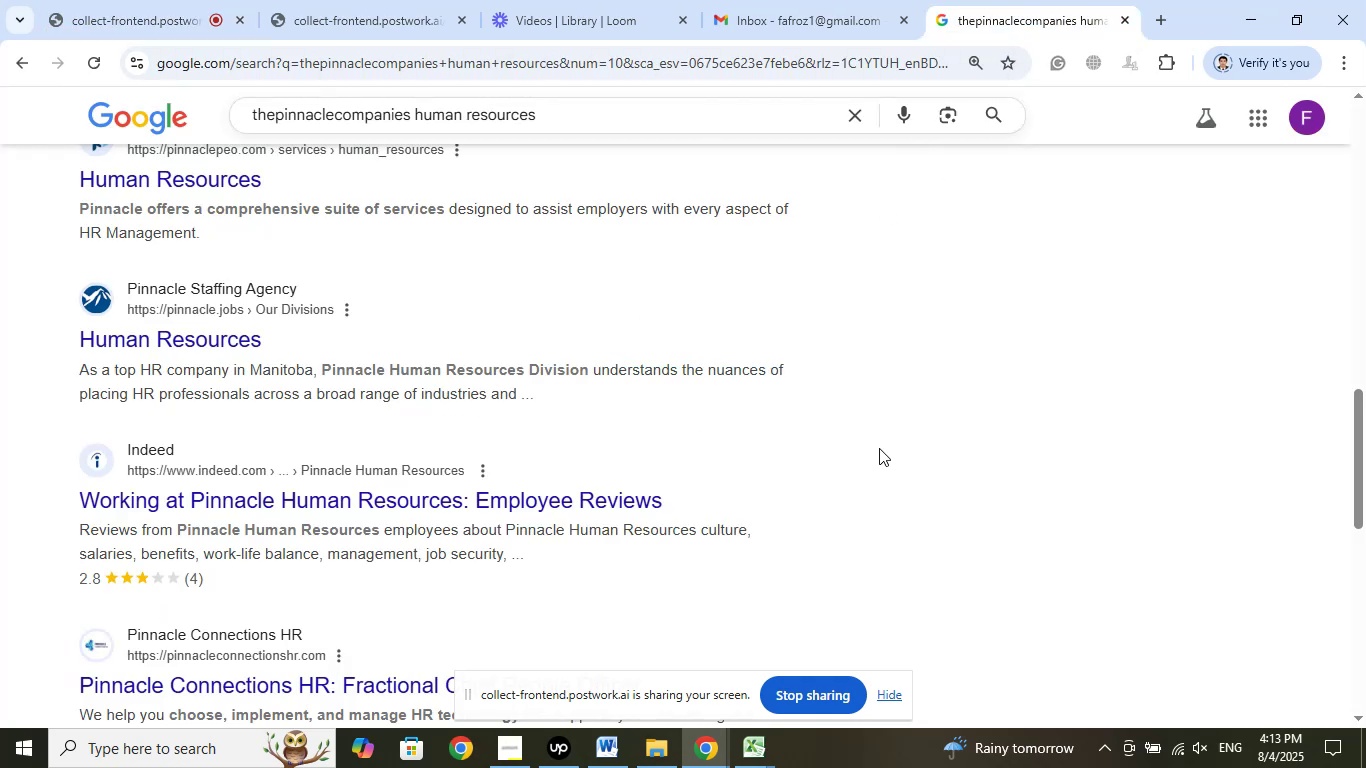 
scroll: coordinate [857, 460], scroll_direction: down, amount: 5.0
 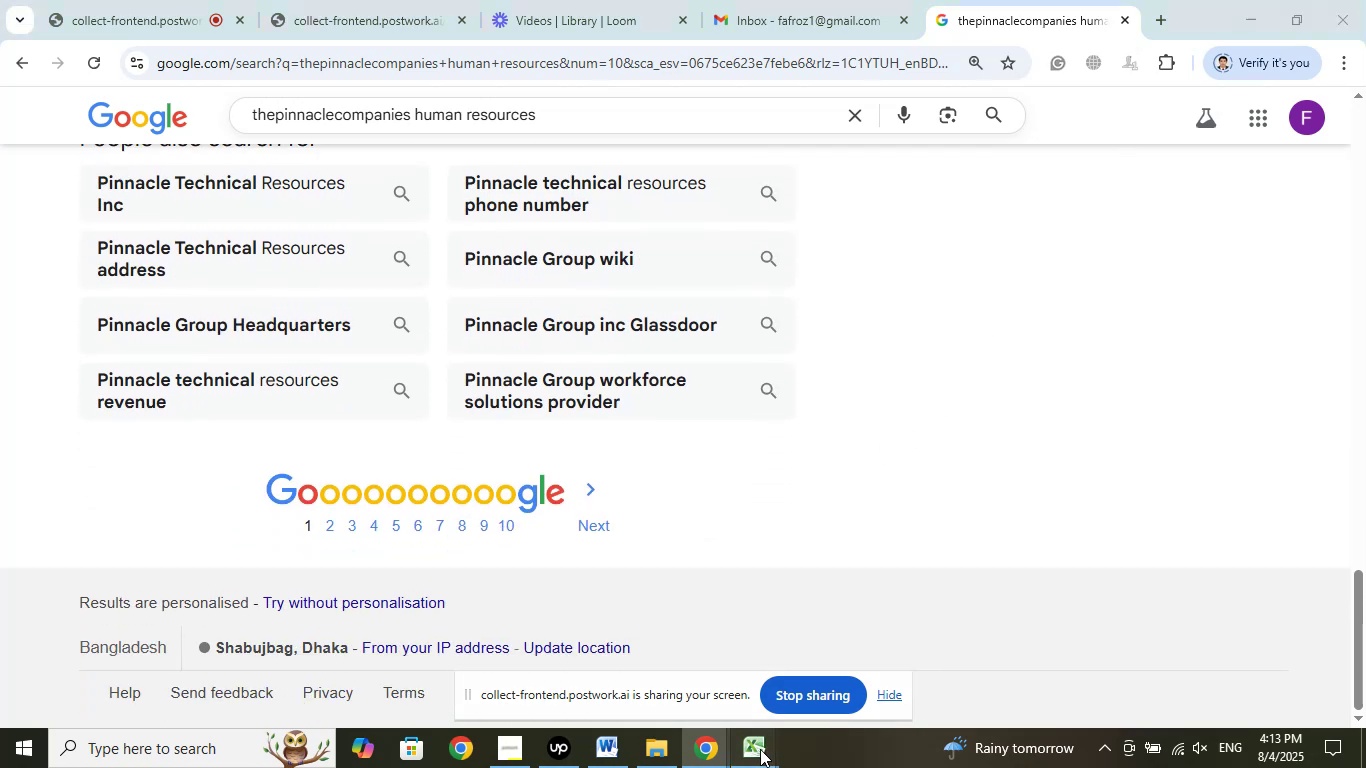 
left_click([631, 678])
 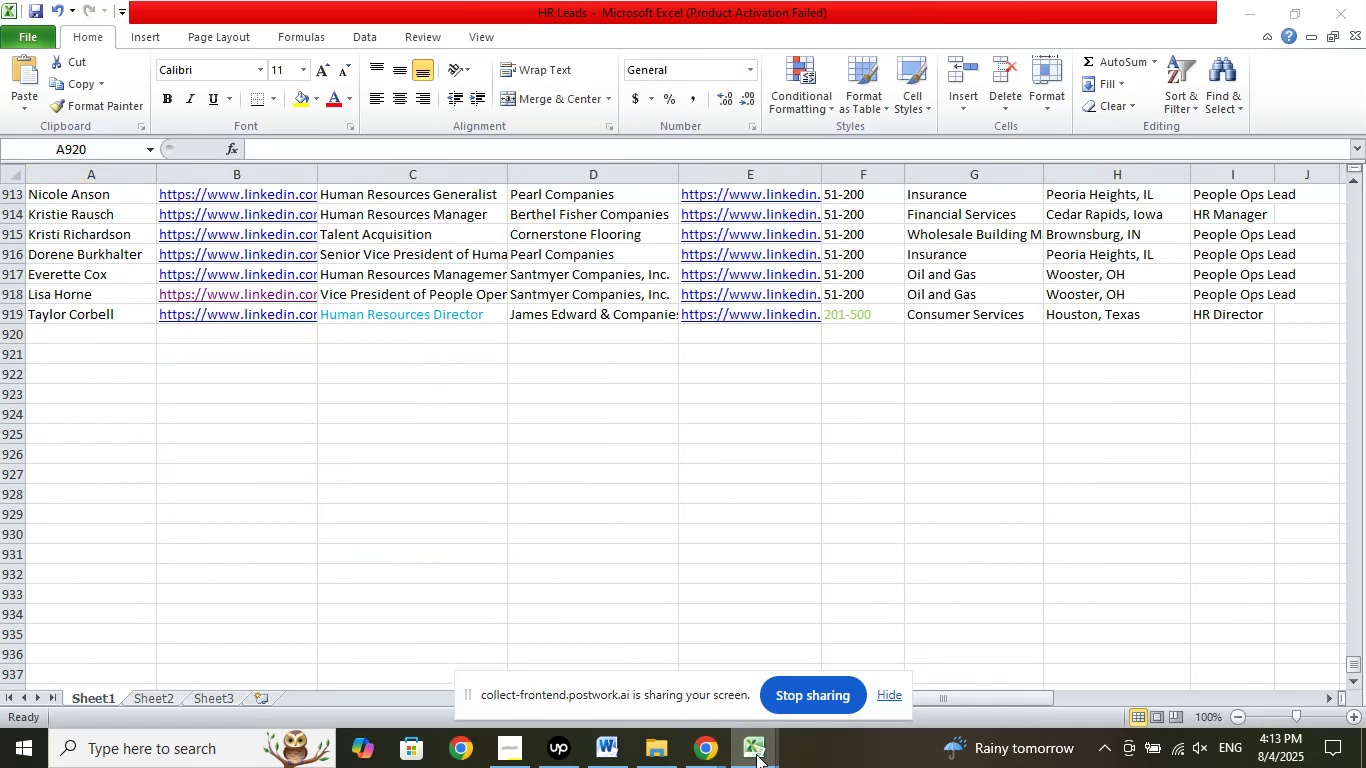 
left_click([817, 652])
 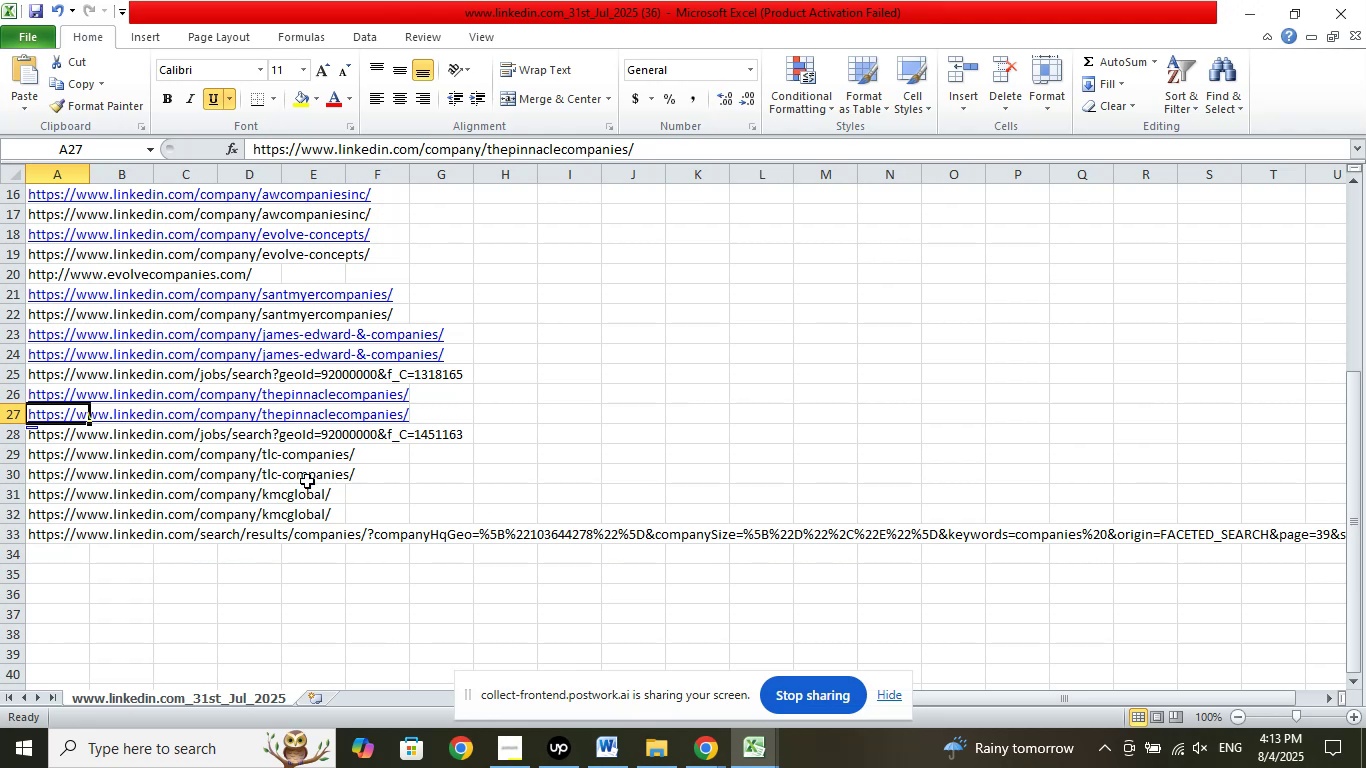 
scroll: coordinate [634, 470], scroll_direction: down, amount: 3.0
 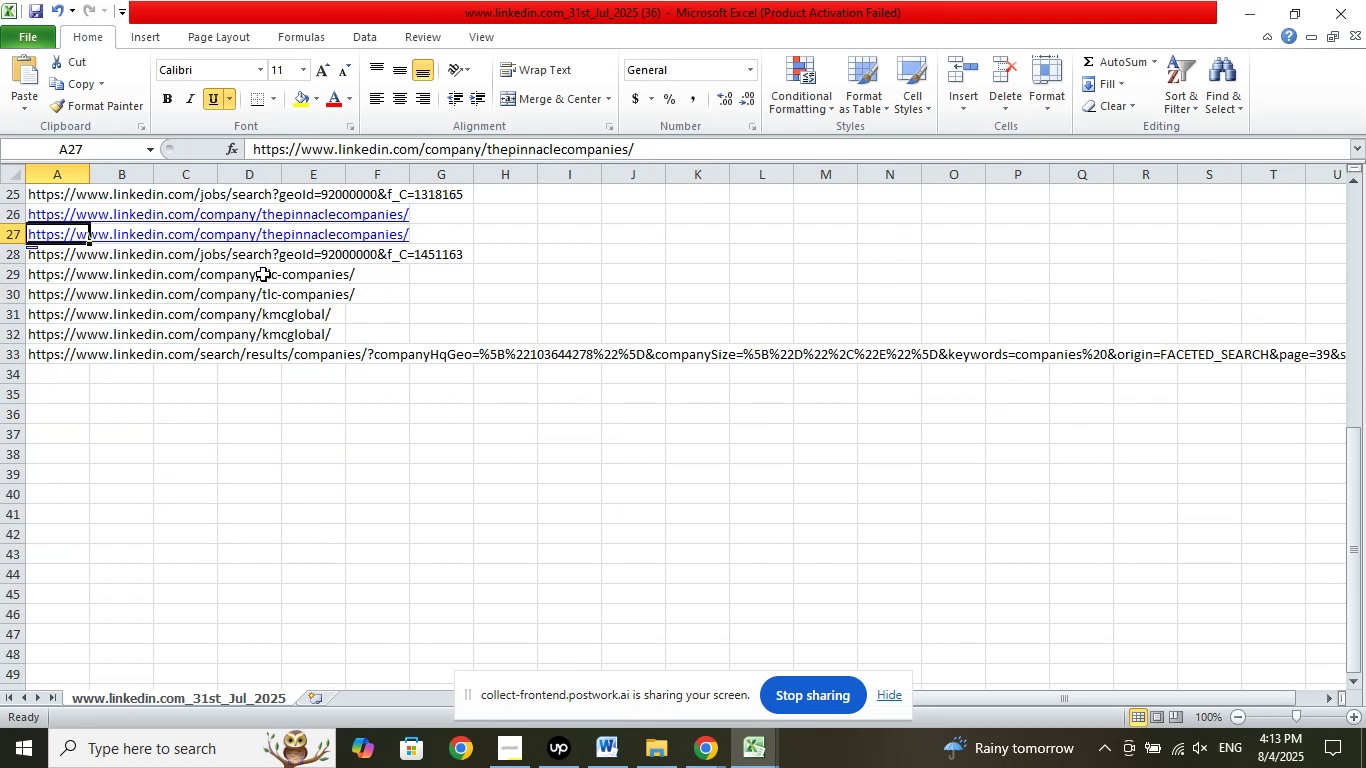 
left_click([47, 277])
 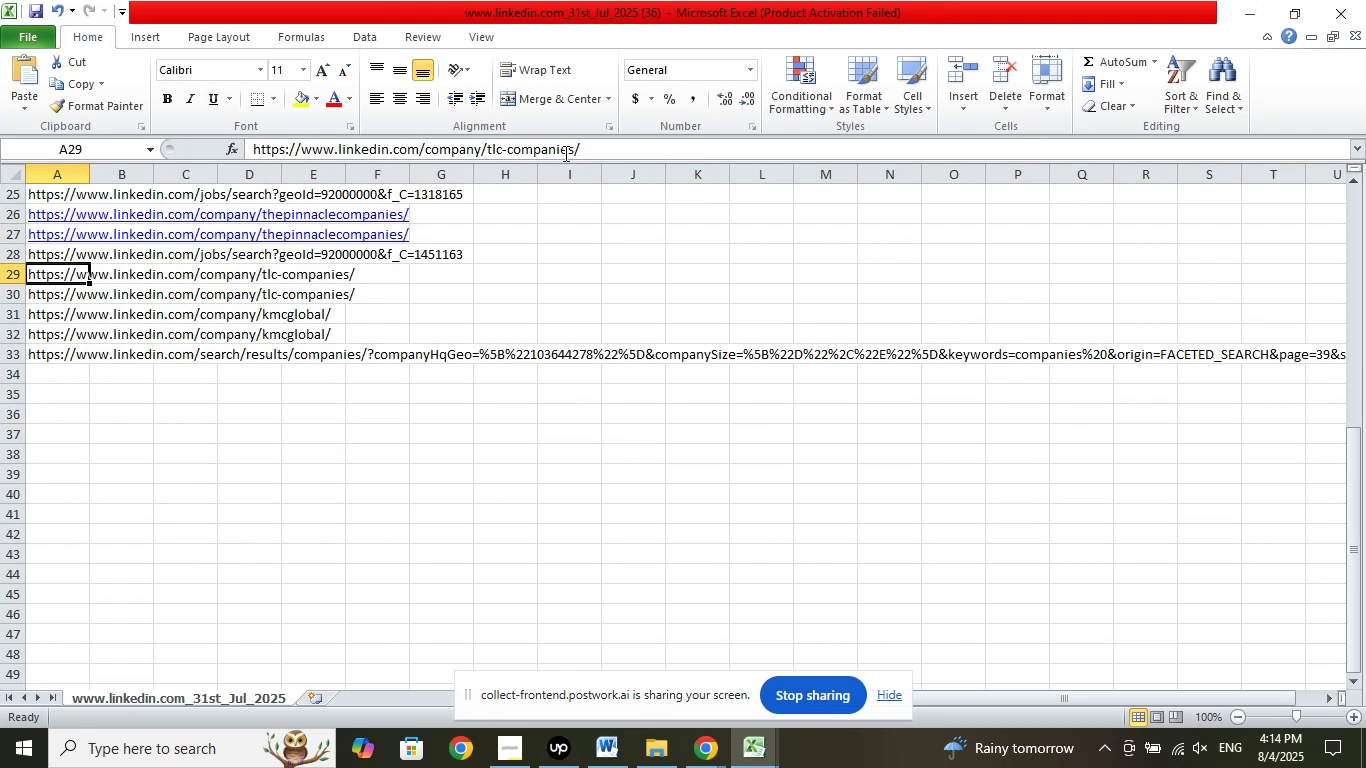 
left_click_drag(start_coordinate=[576, 149], to_coordinate=[487, 154])
 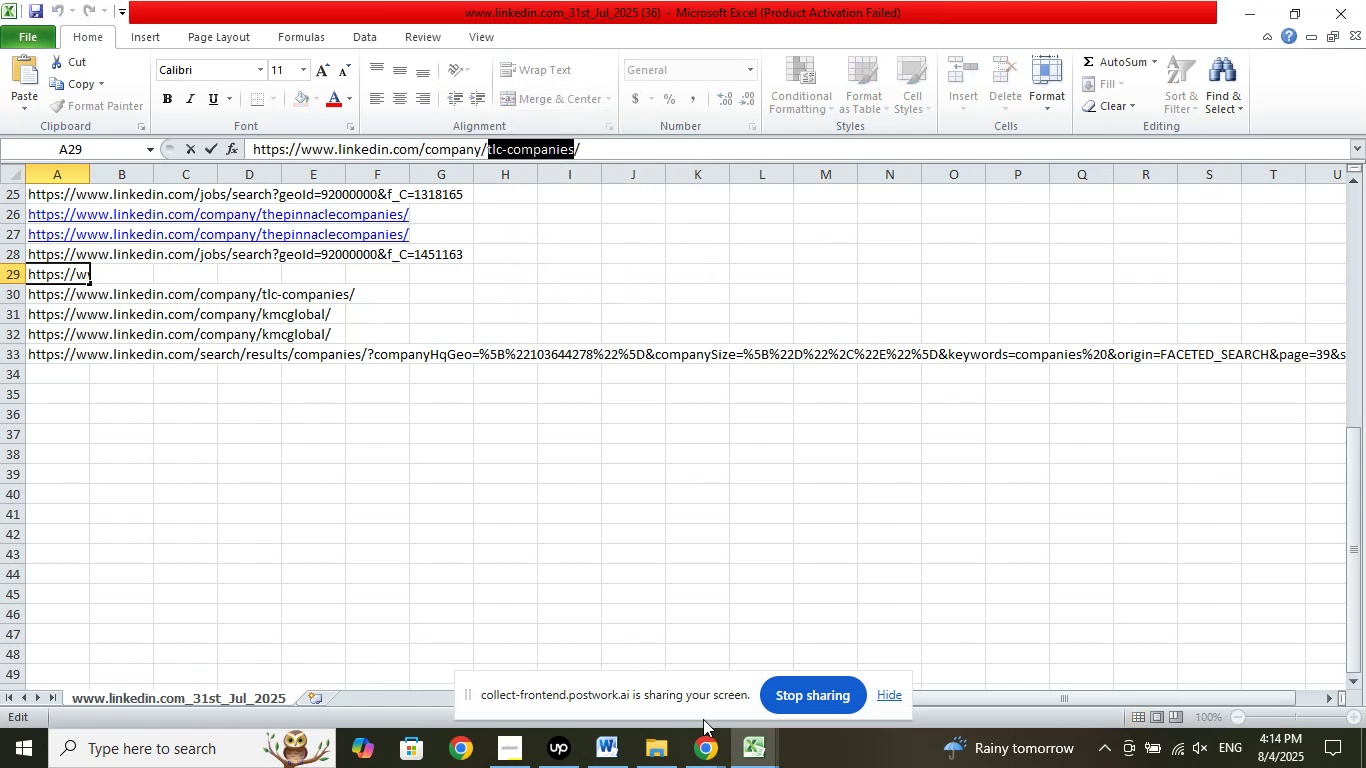 
left_click([710, 755])
 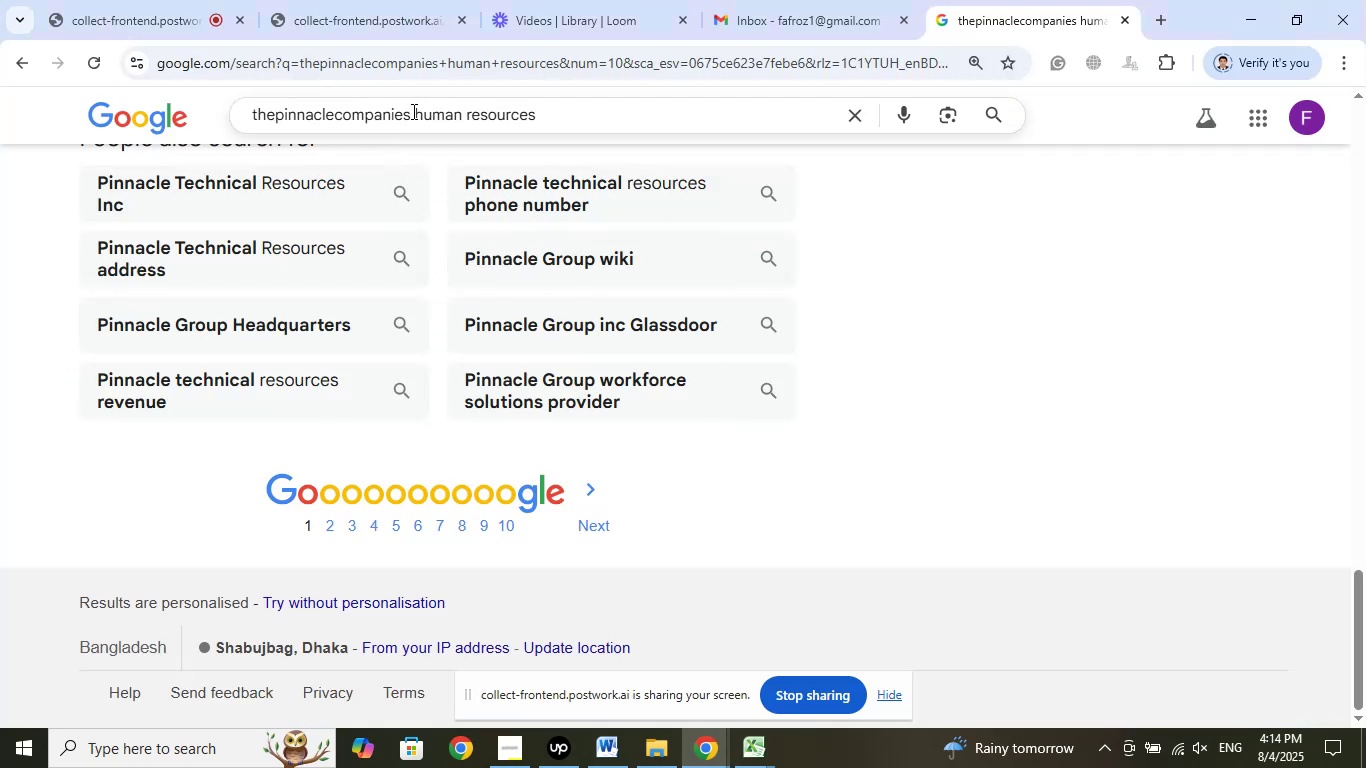 
left_click_drag(start_coordinate=[407, 116], to_coordinate=[239, 116])
 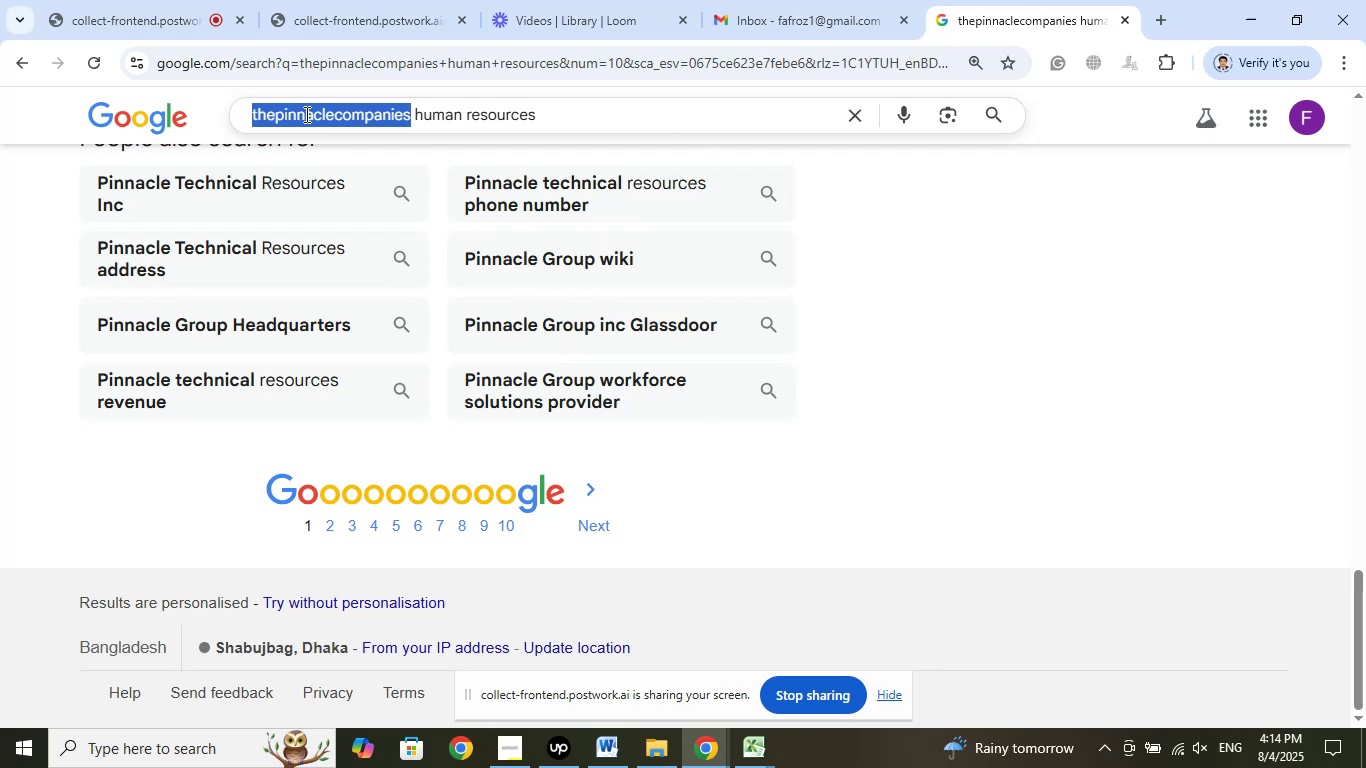 
right_click([305, 114])
 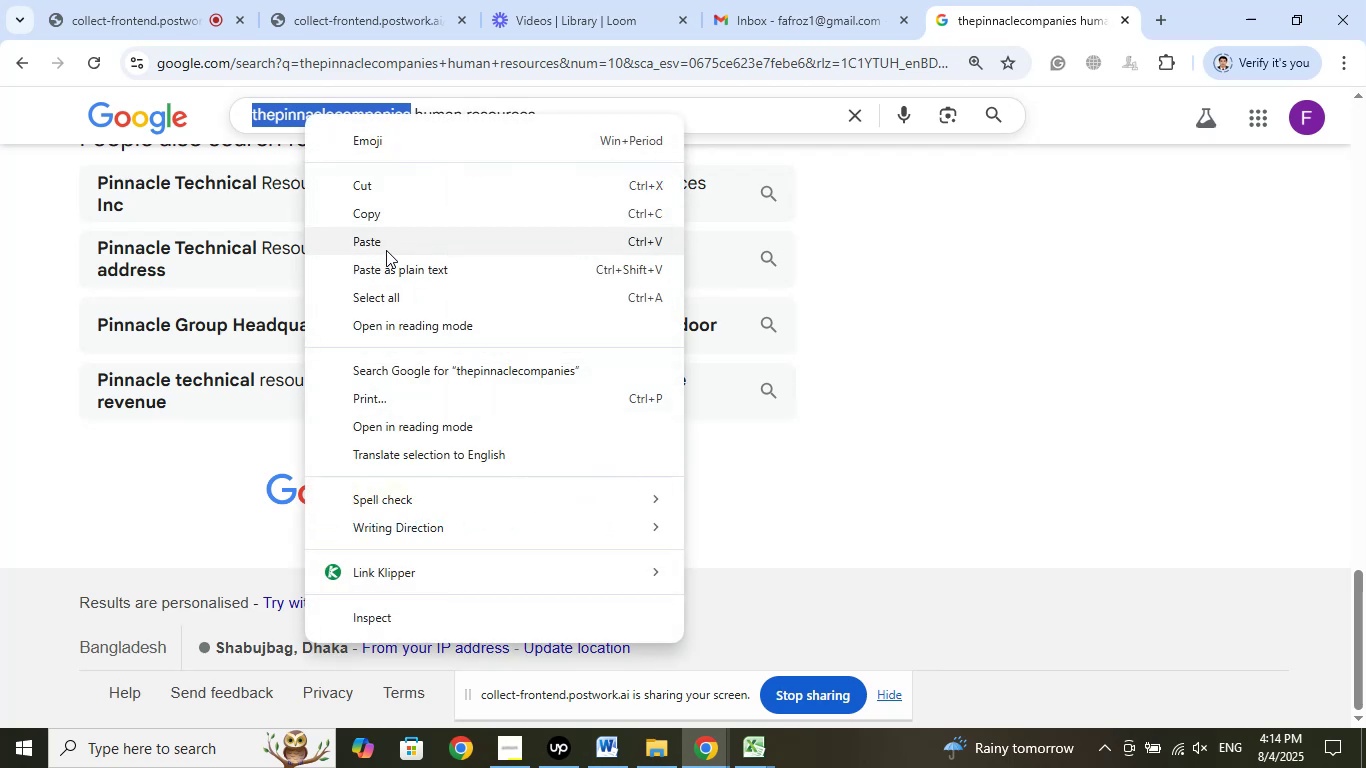 
left_click([386, 250])
 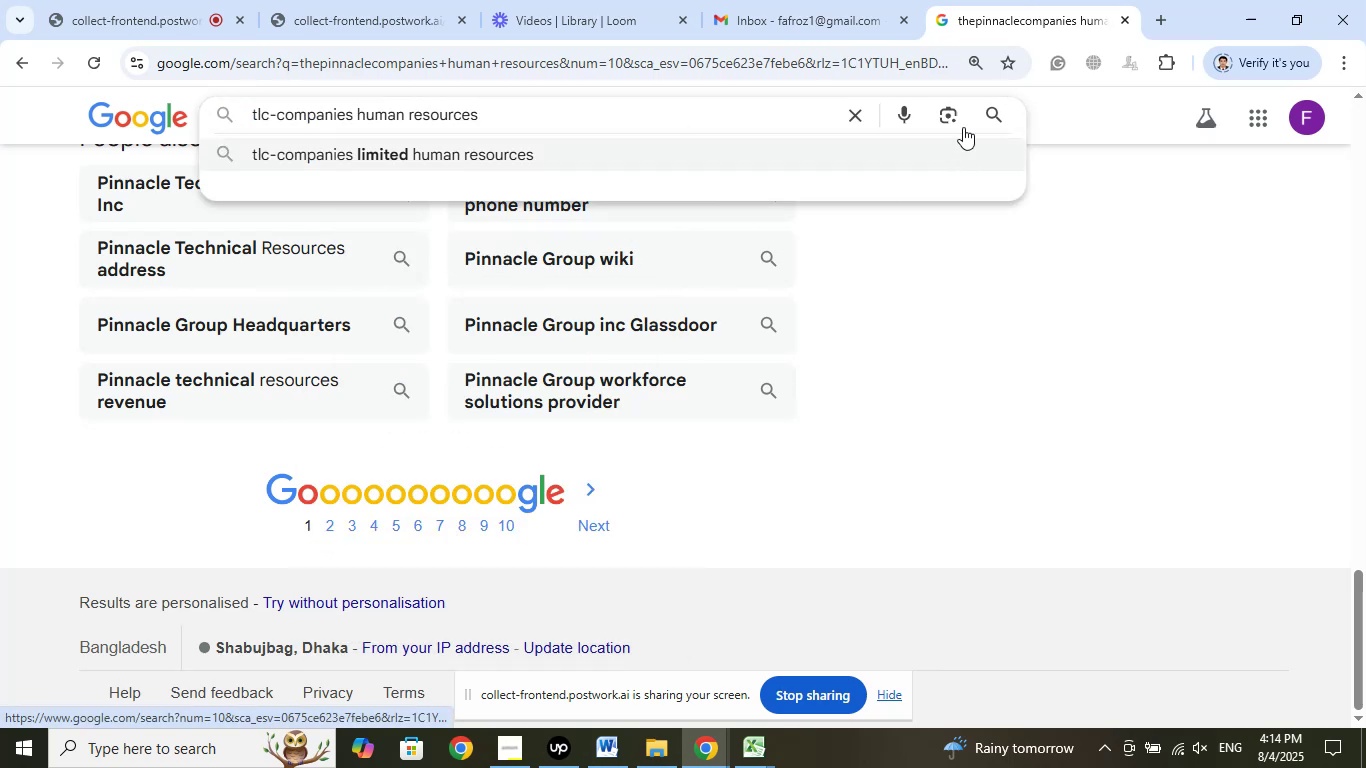 
left_click([997, 115])
 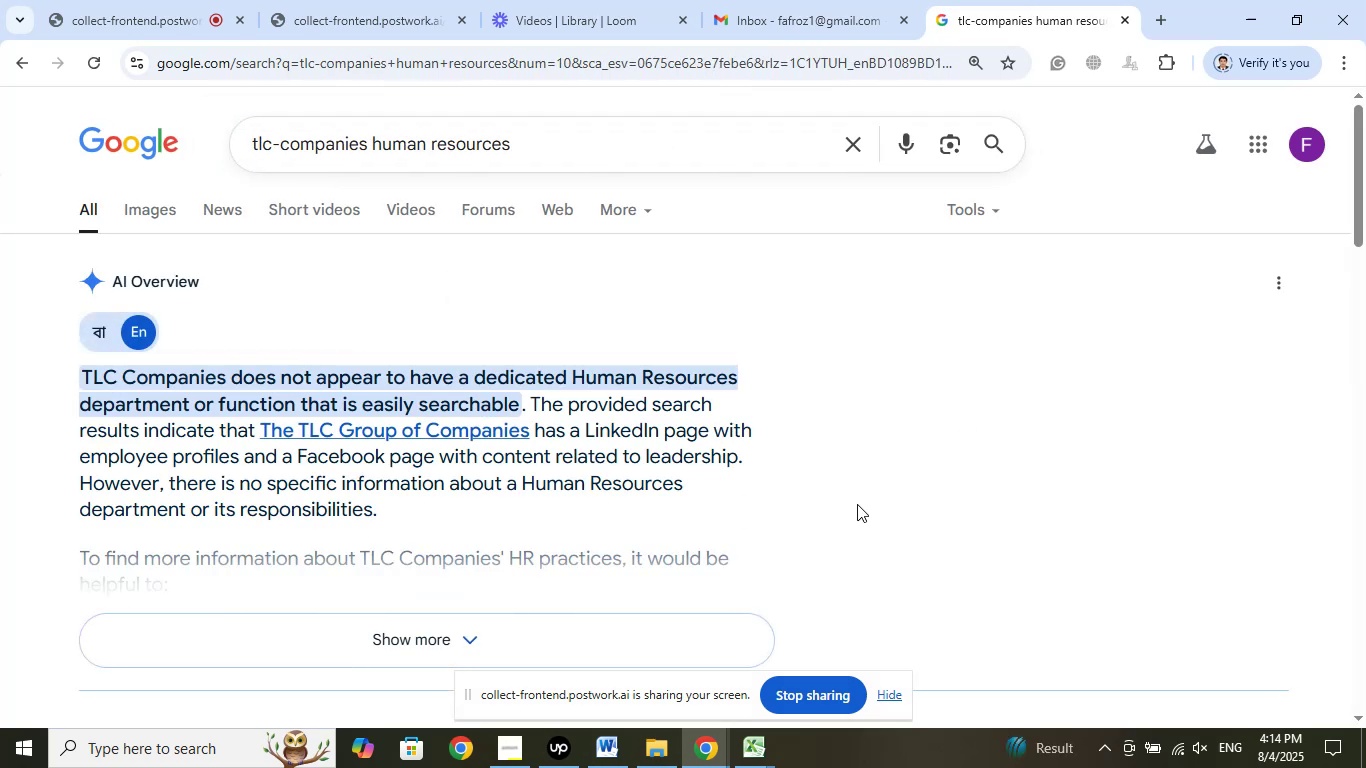 
wait(10.38)
 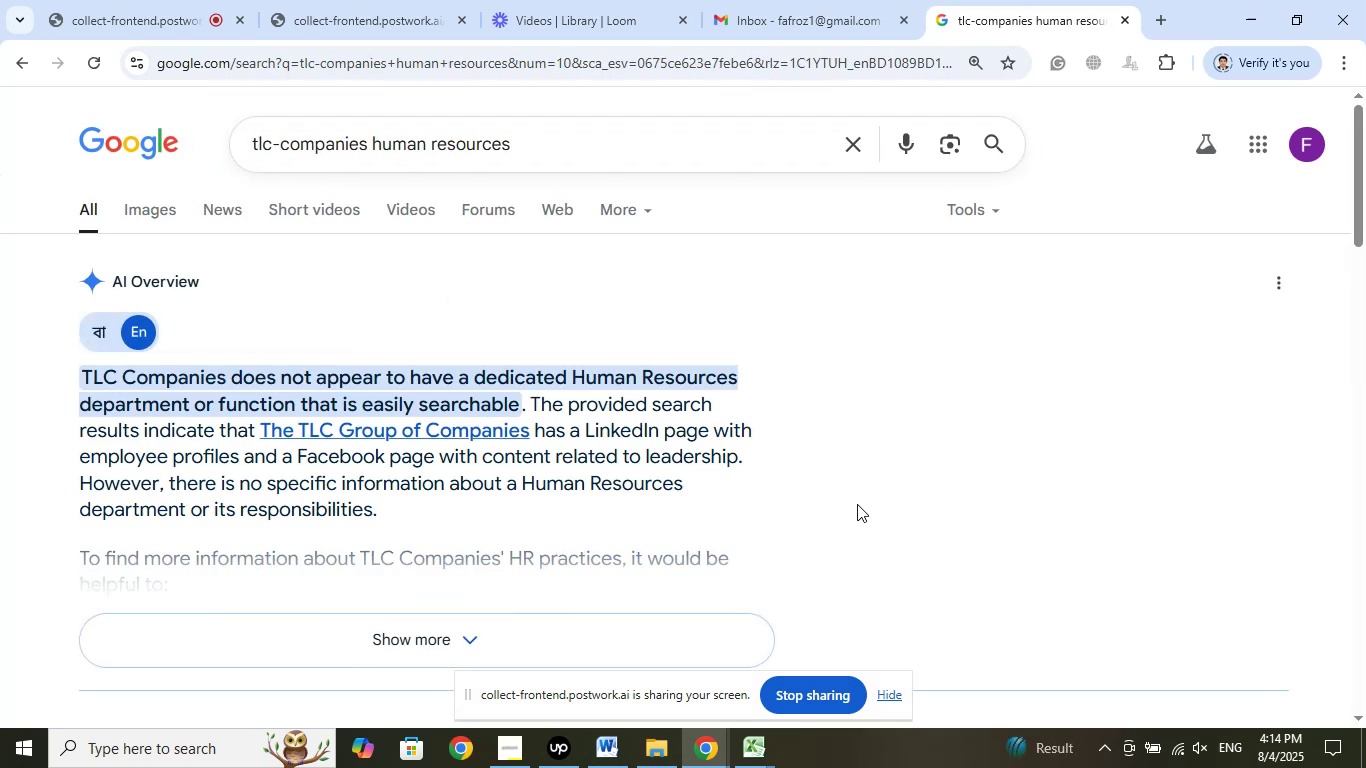 
scroll: coordinate [847, 485], scroll_direction: down, amount: 9.0
 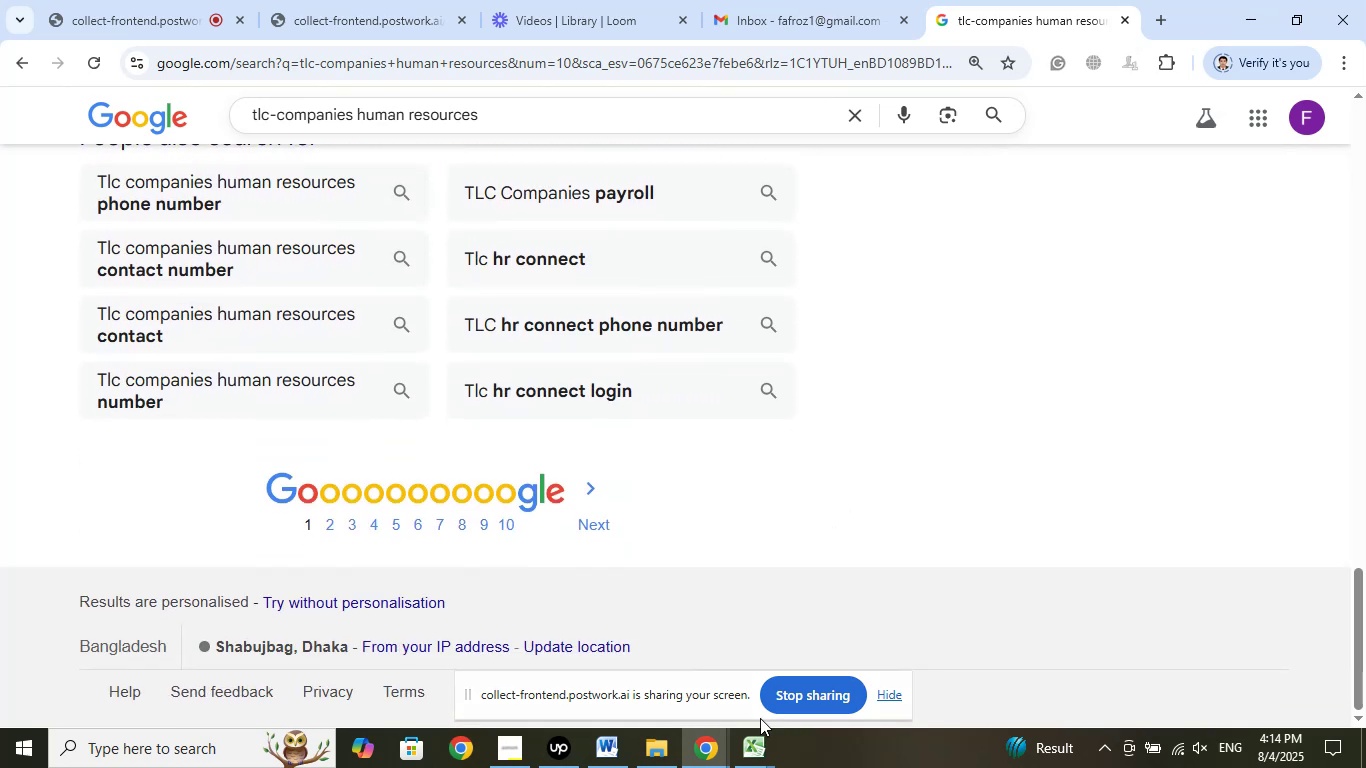 
left_click([759, 747])
 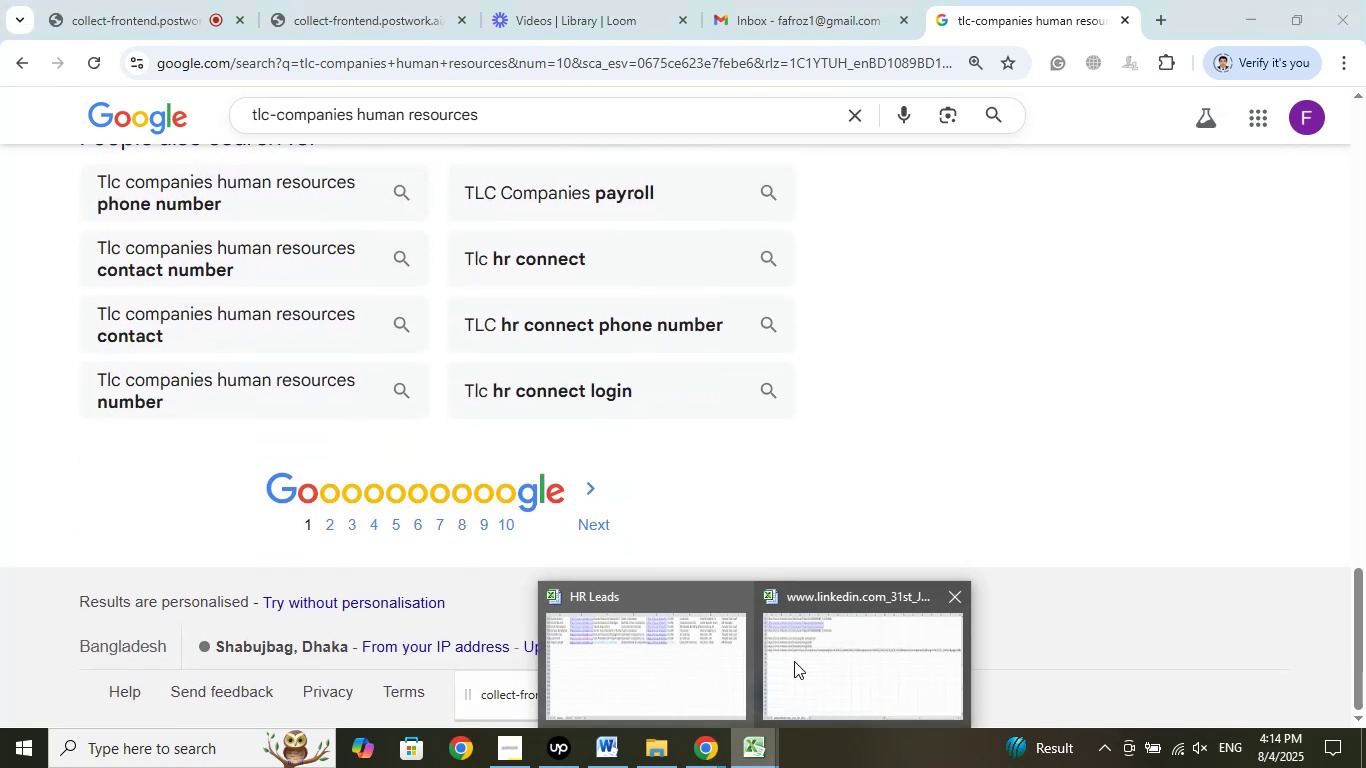 
left_click([821, 656])
 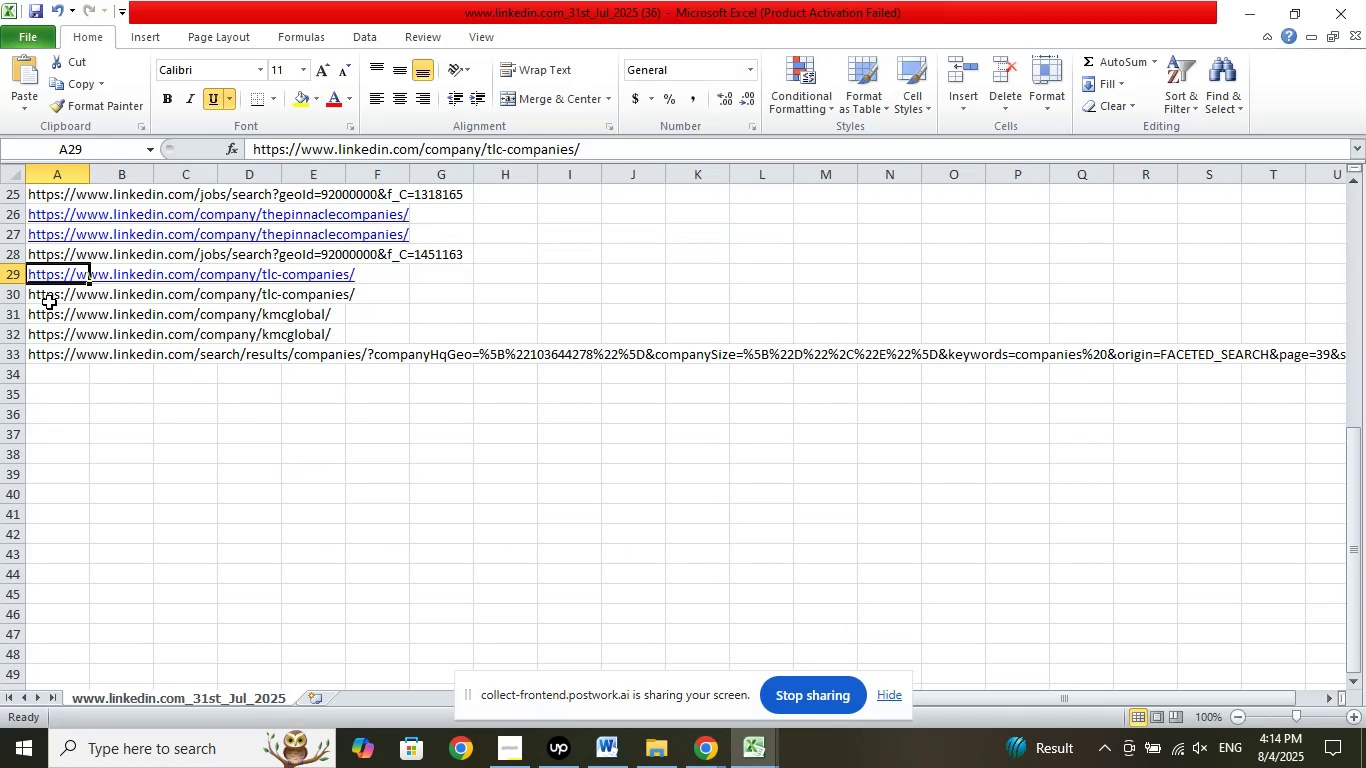 
left_click([53, 290])
 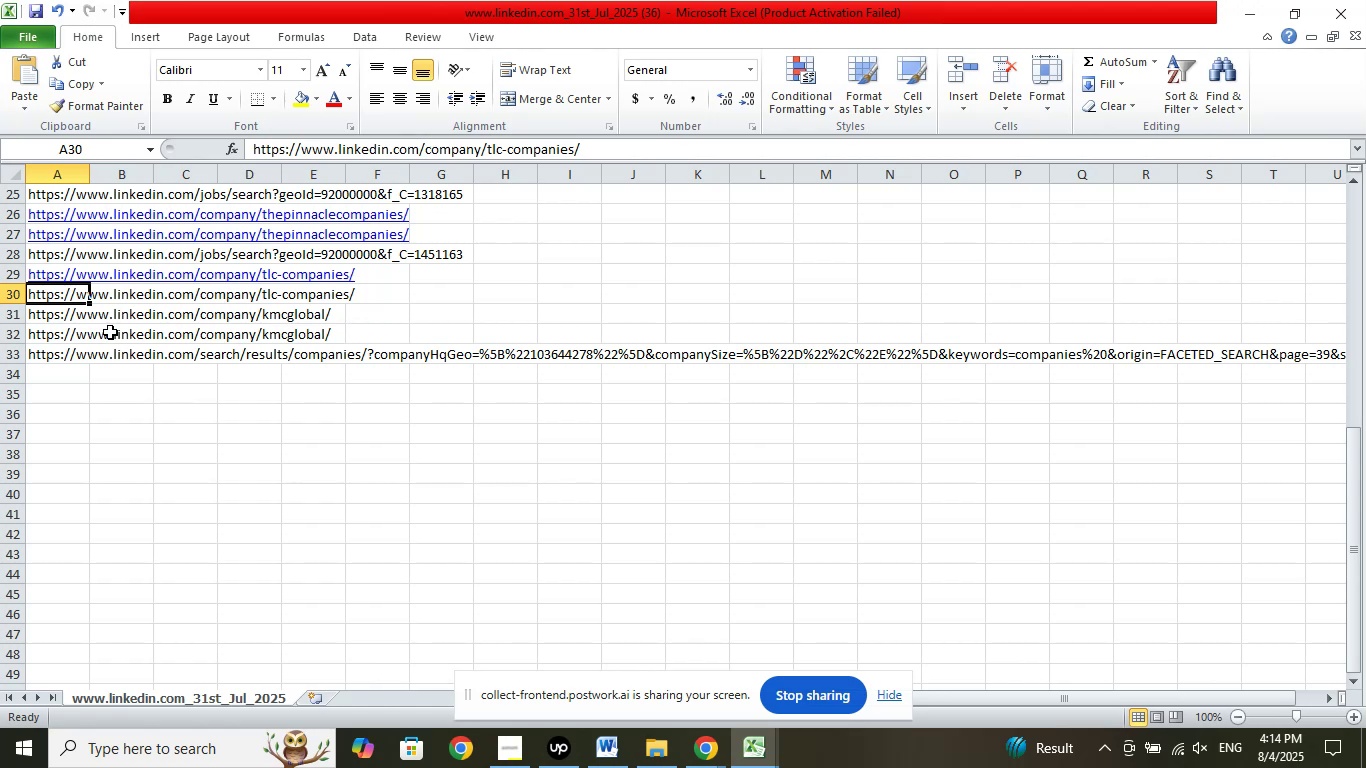 
left_click([56, 315])
 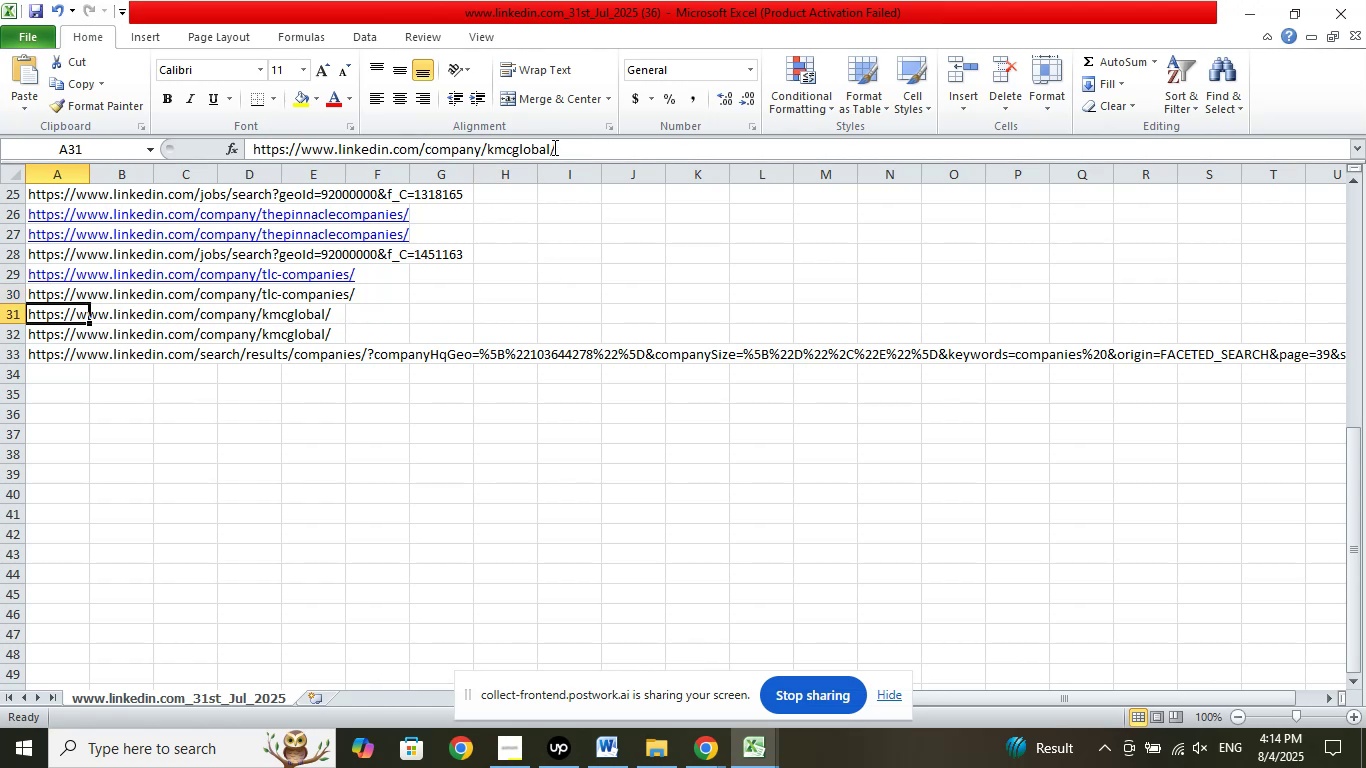 
left_click_drag(start_coordinate=[548, 147], to_coordinate=[512, 152])
 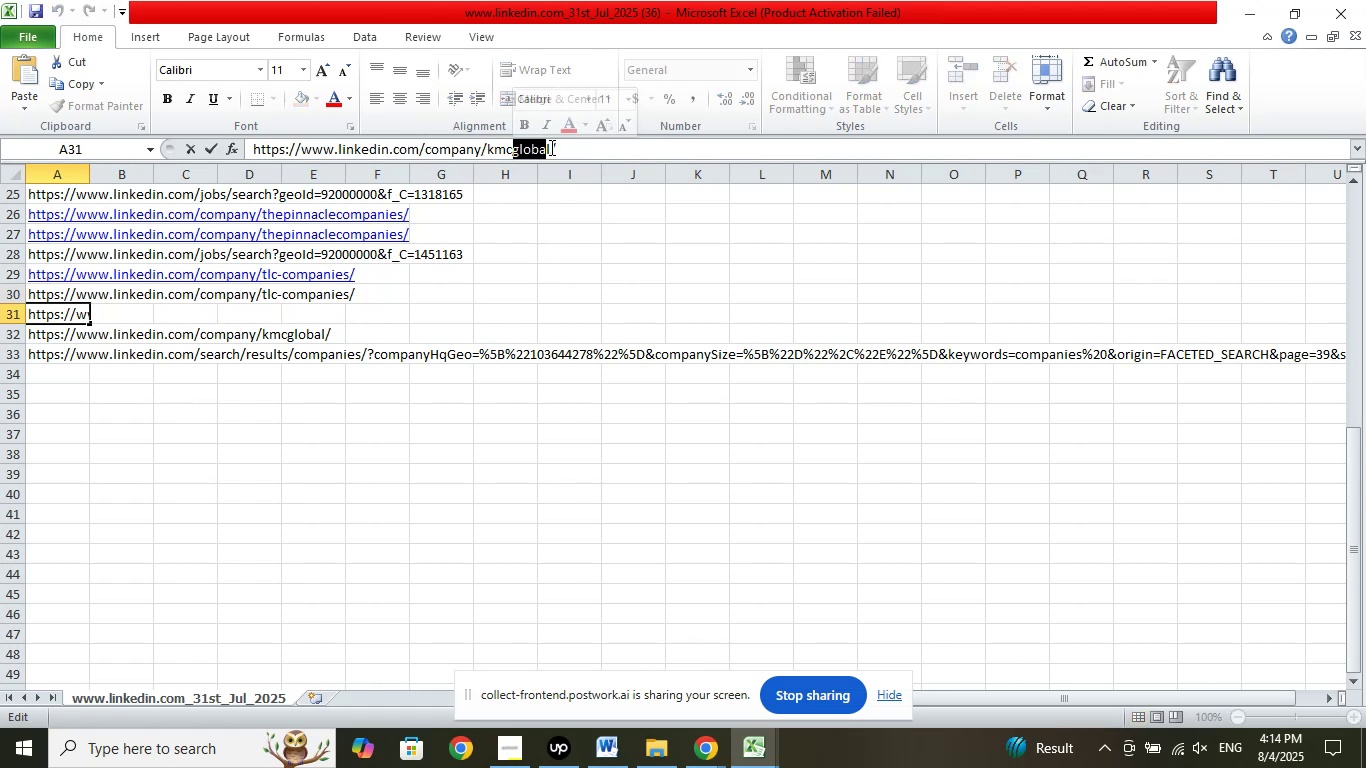 
left_click_drag(start_coordinate=[550, 147], to_coordinate=[486, 150])
 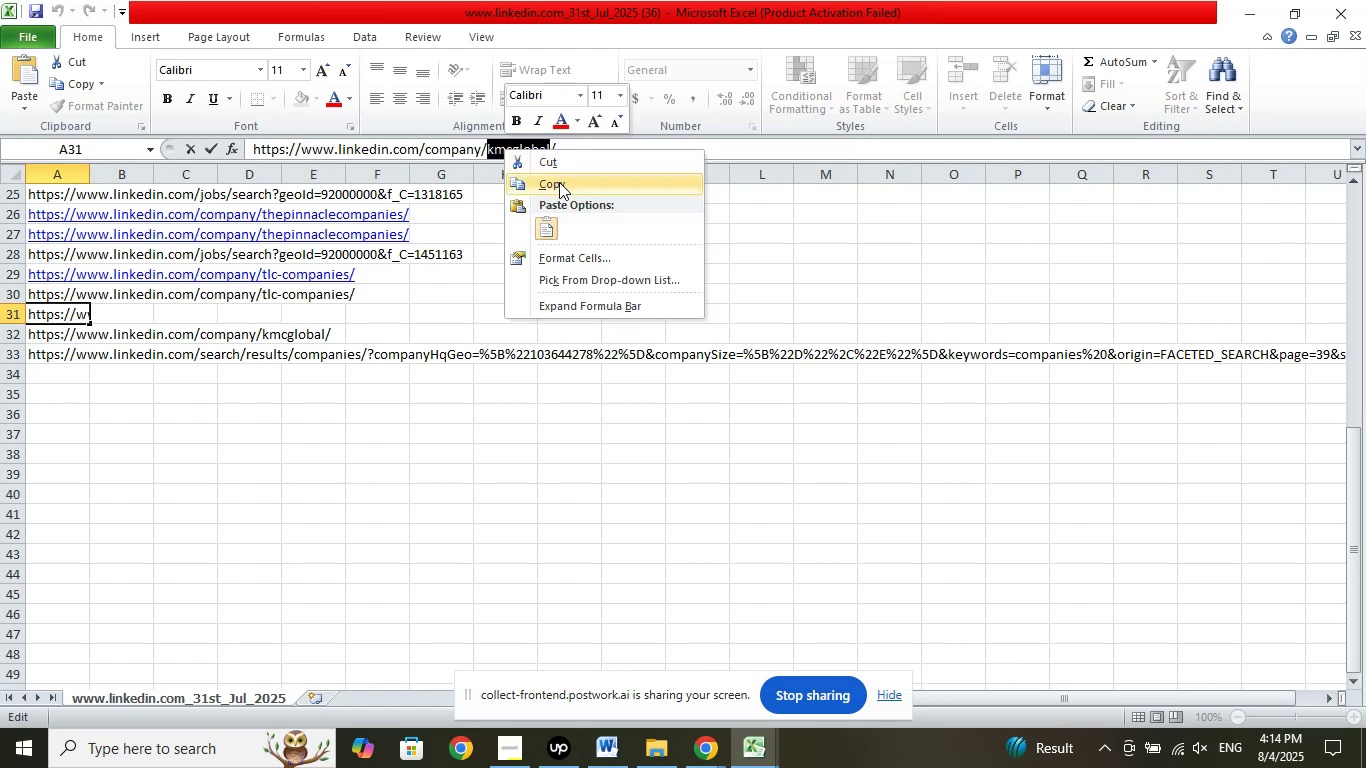 
left_click([560, 182])
 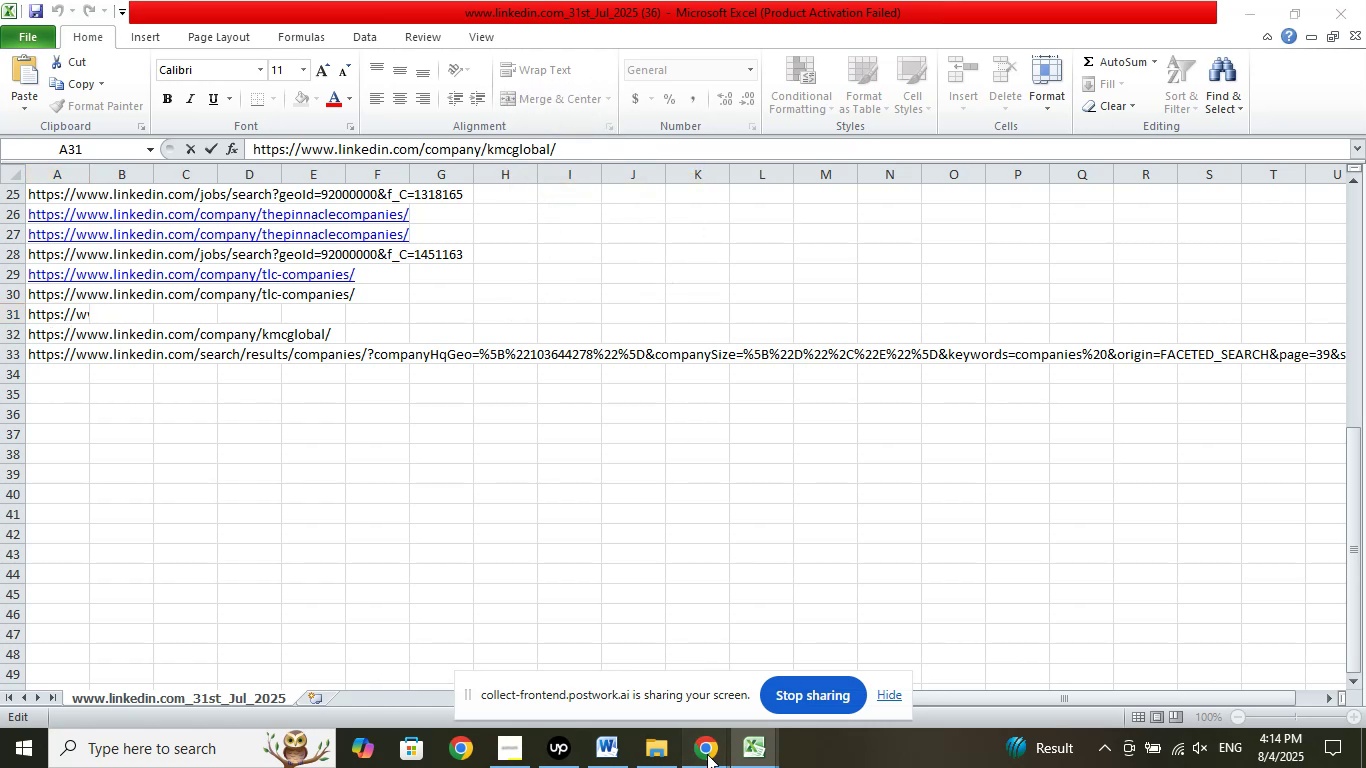 
double_click([613, 647])
 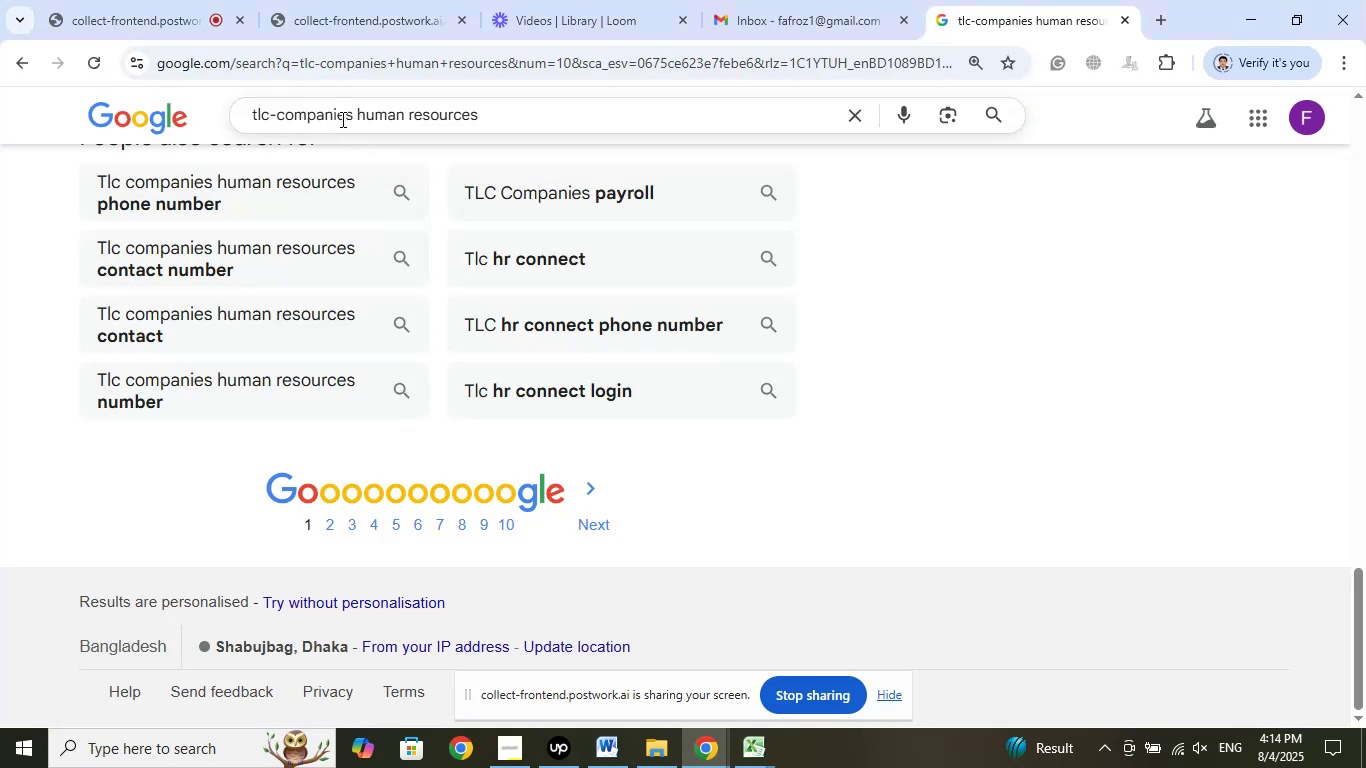 
left_click_drag(start_coordinate=[351, 116], to_coordinate=[165, 114])
 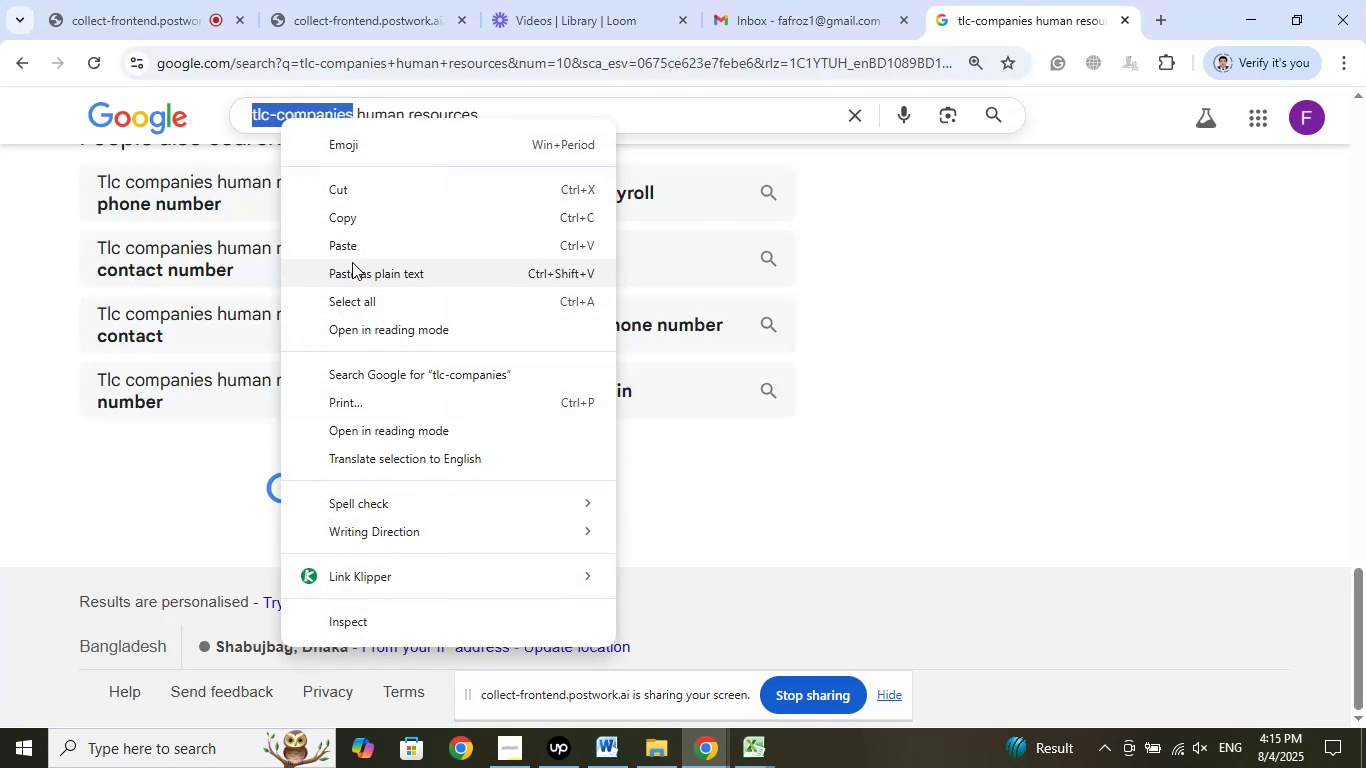 
left_click([356, 252])
 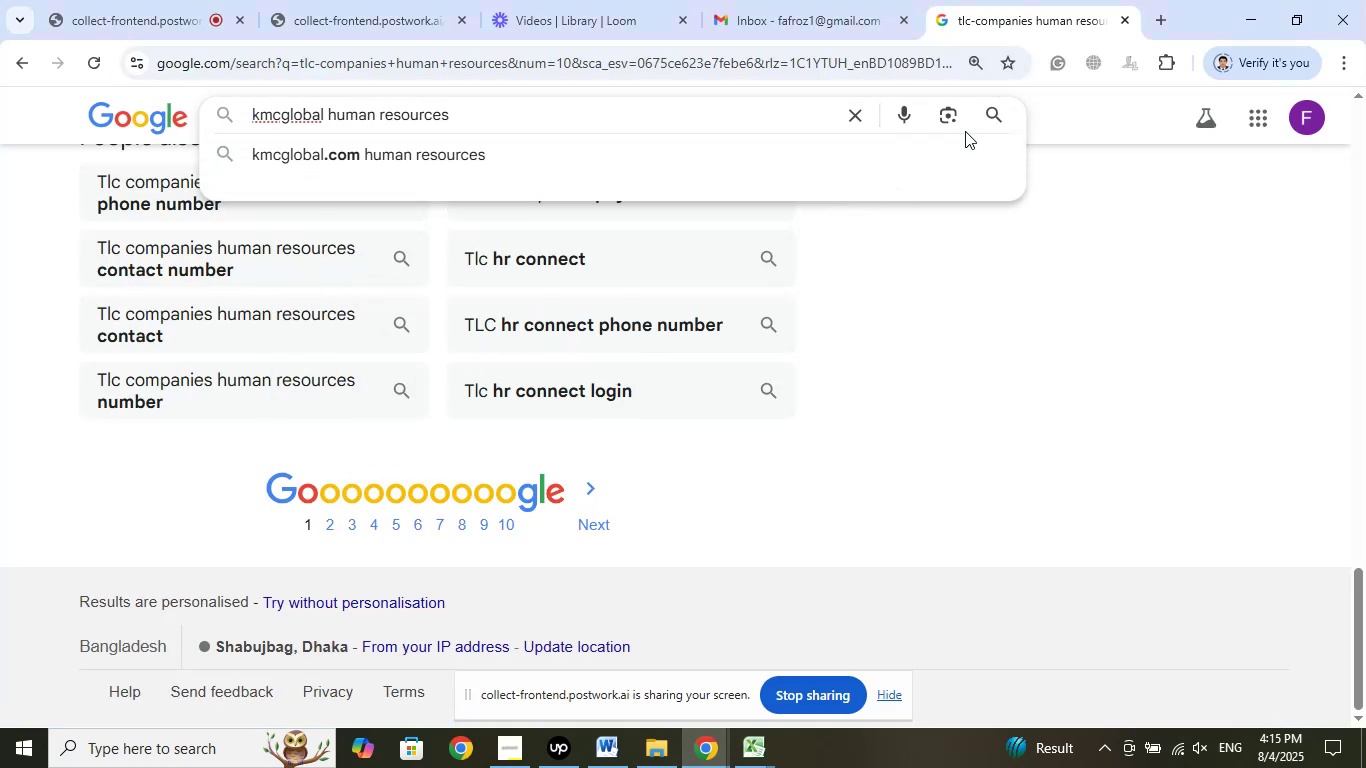 
left_click([988, 116])
 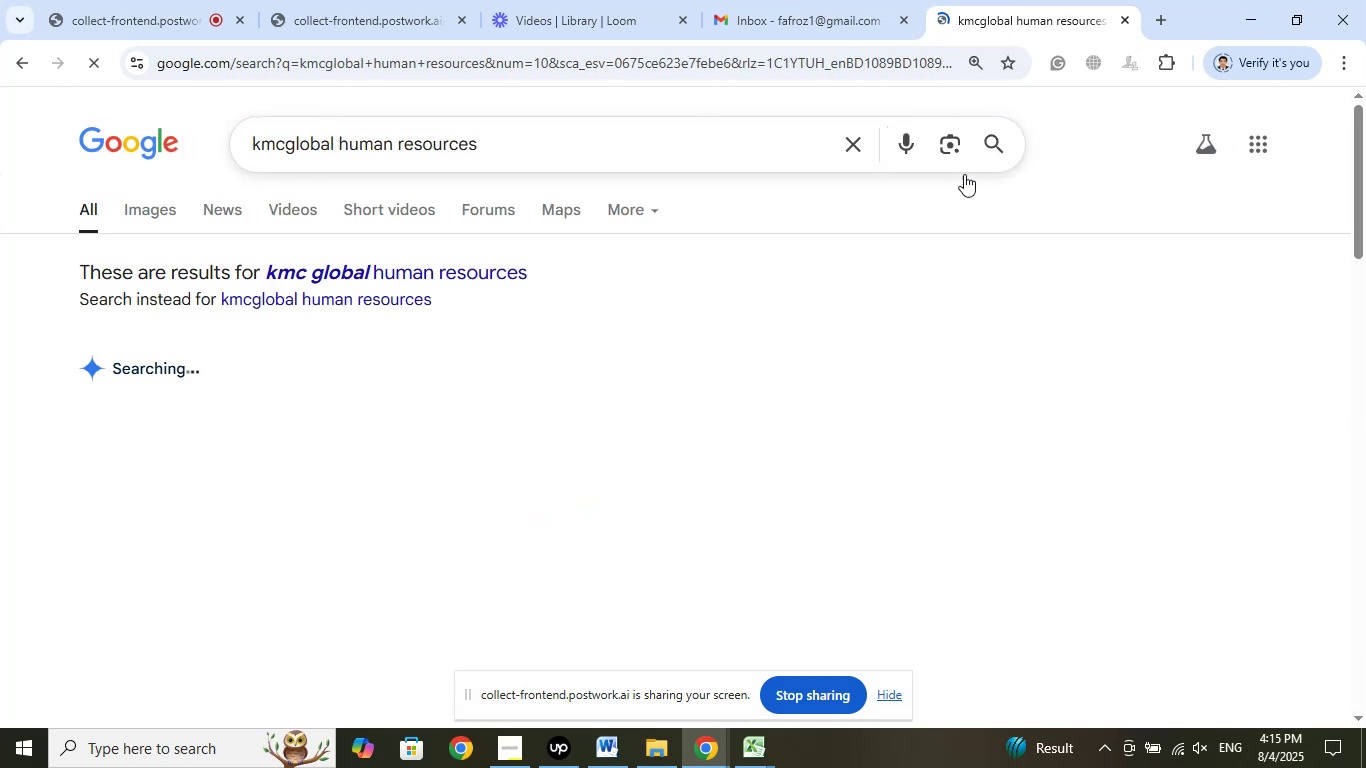 
mouse_move([825, 490])
 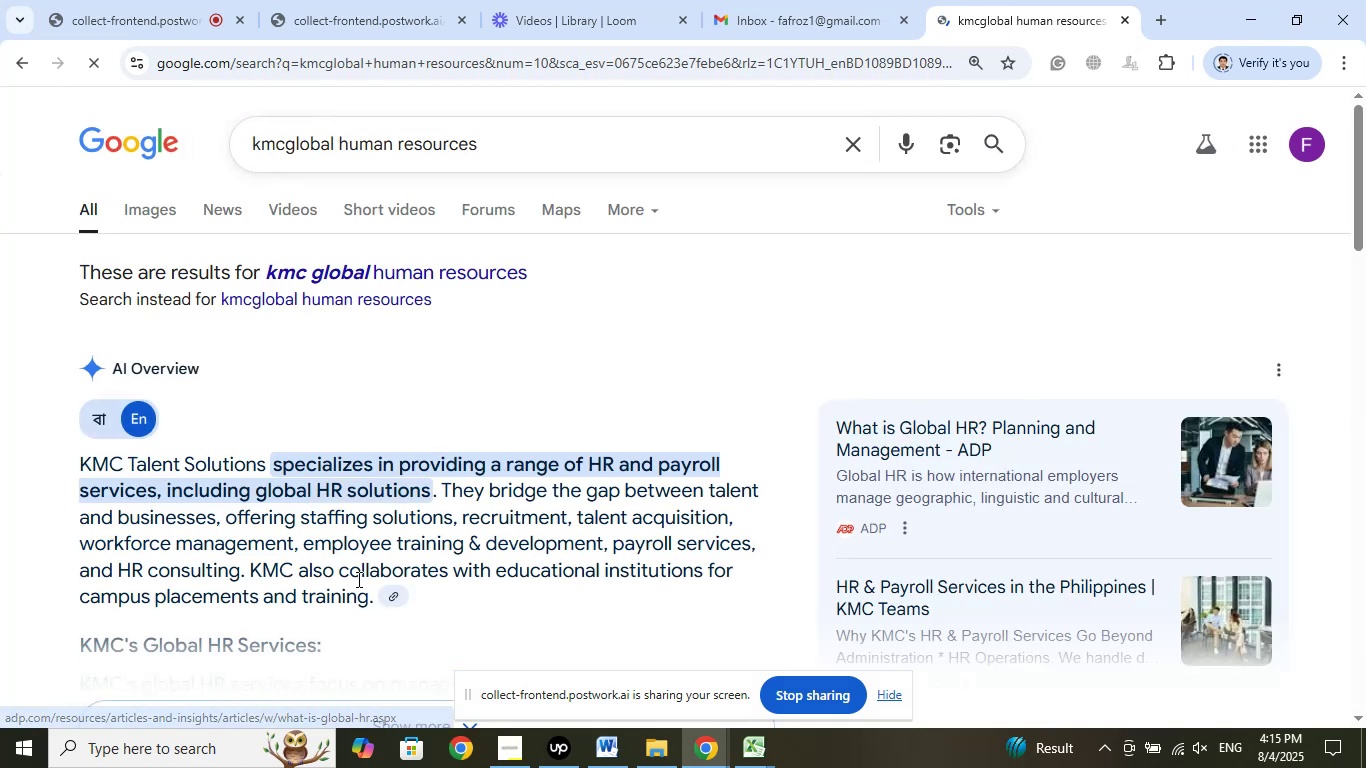 
scroll: coordinate [497, 561], scroll_direction: down, amount: 2.0
 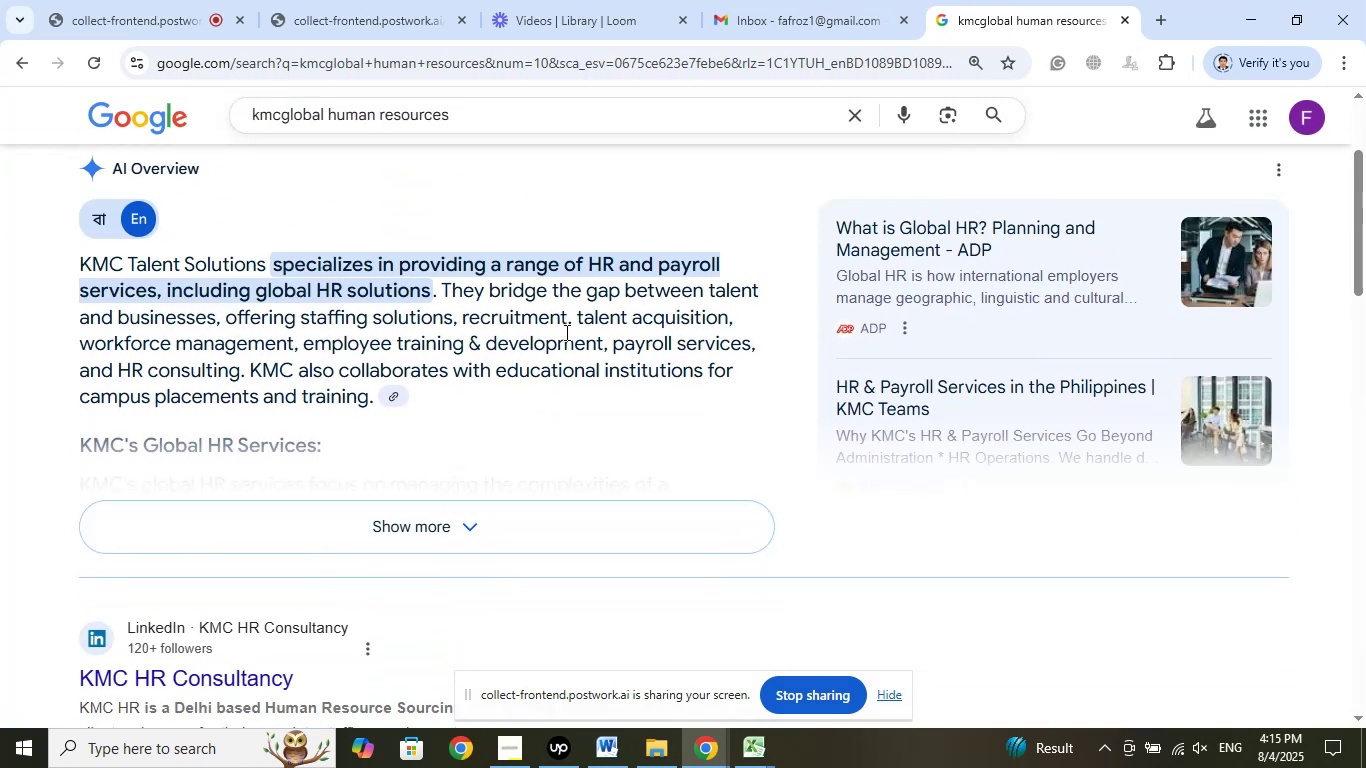 
wait(6.02)
 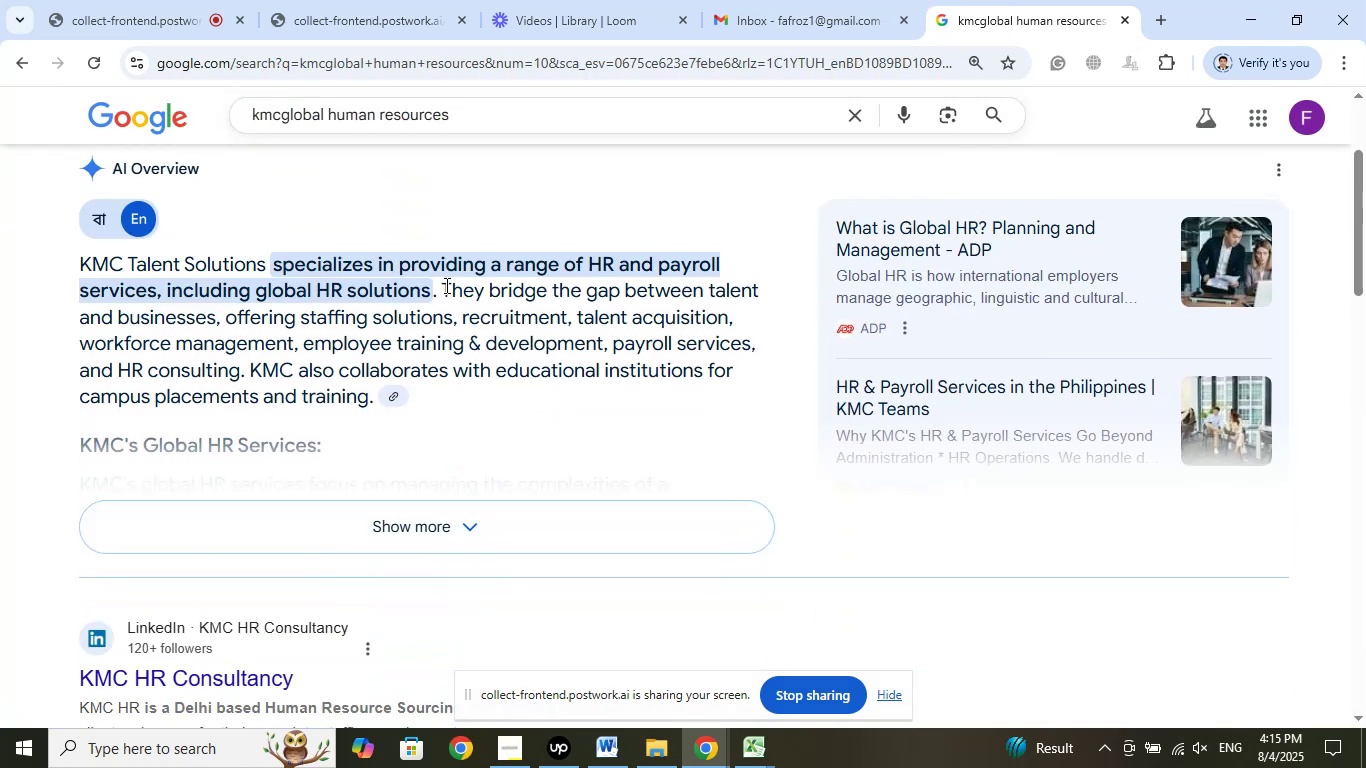 
scroll: coordinate [578, 511], scroll_direction: down, amount: 3.0
 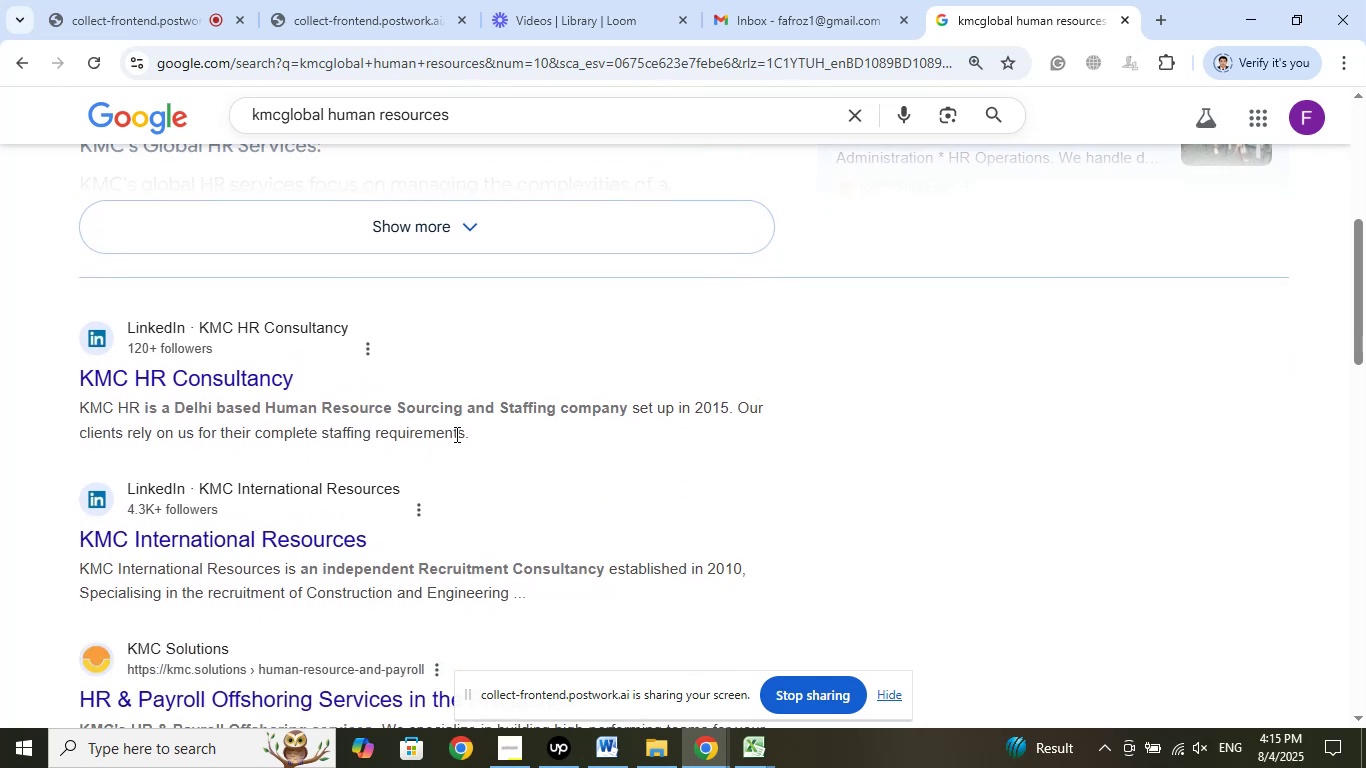 
wait(6.35)
 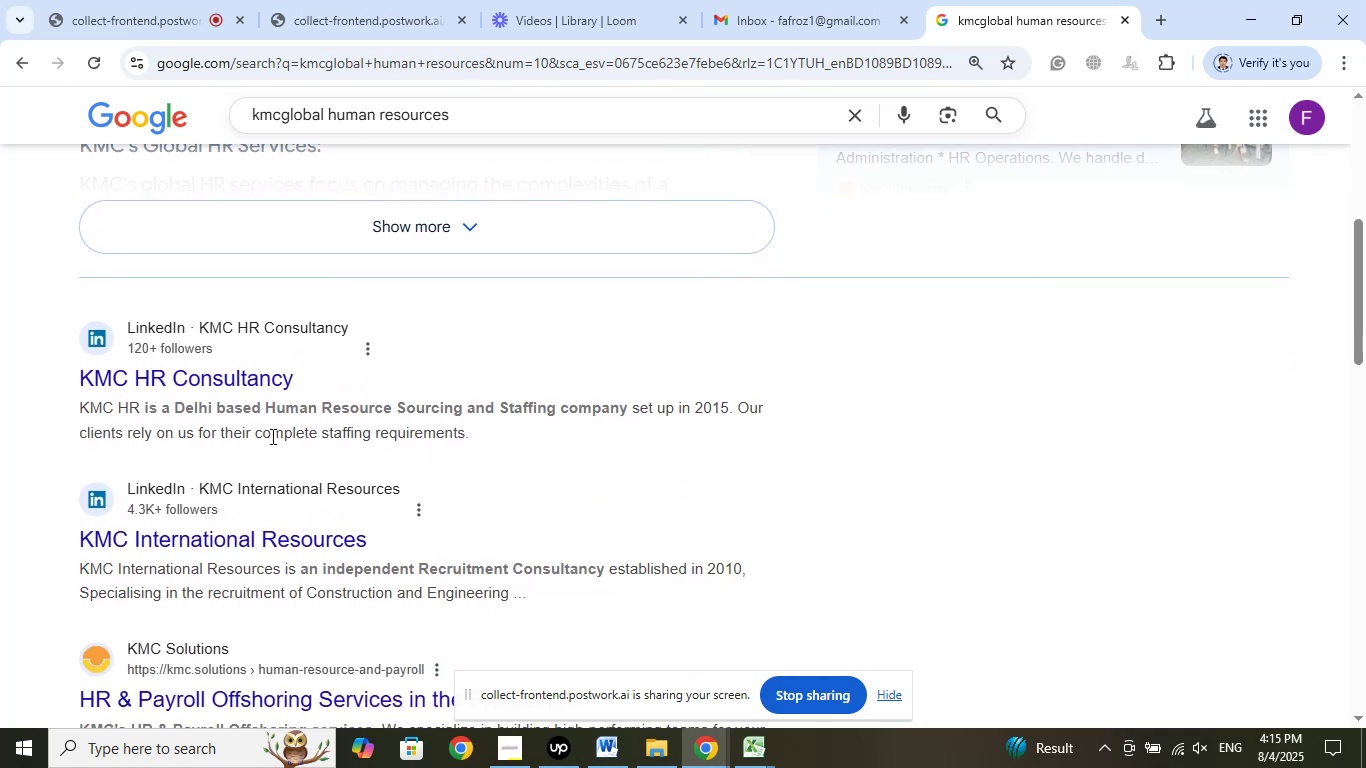 
scroll: coordinate [836, 515], scroll_direction: down, amount: 4.0
 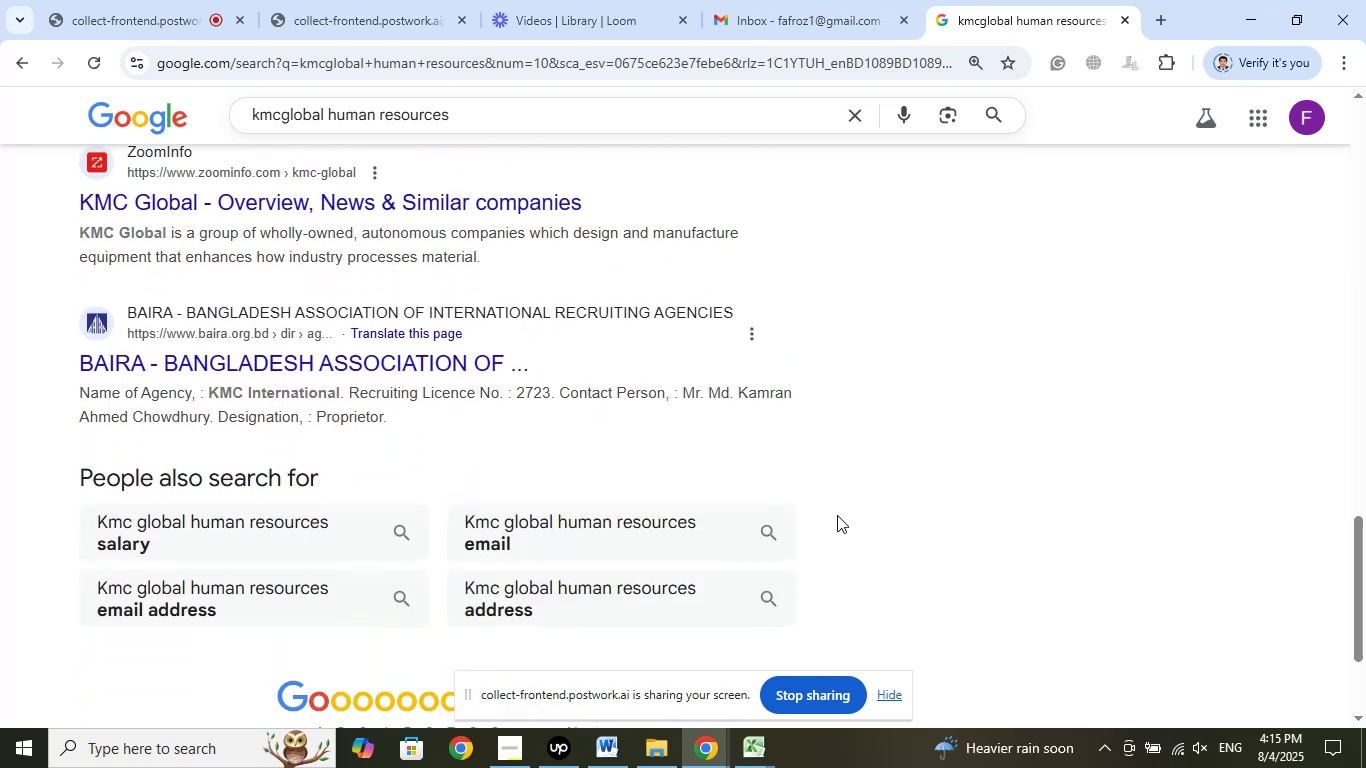 
scroll: coordinate [843, 505], scroll_direction: up, amount: 23.0
 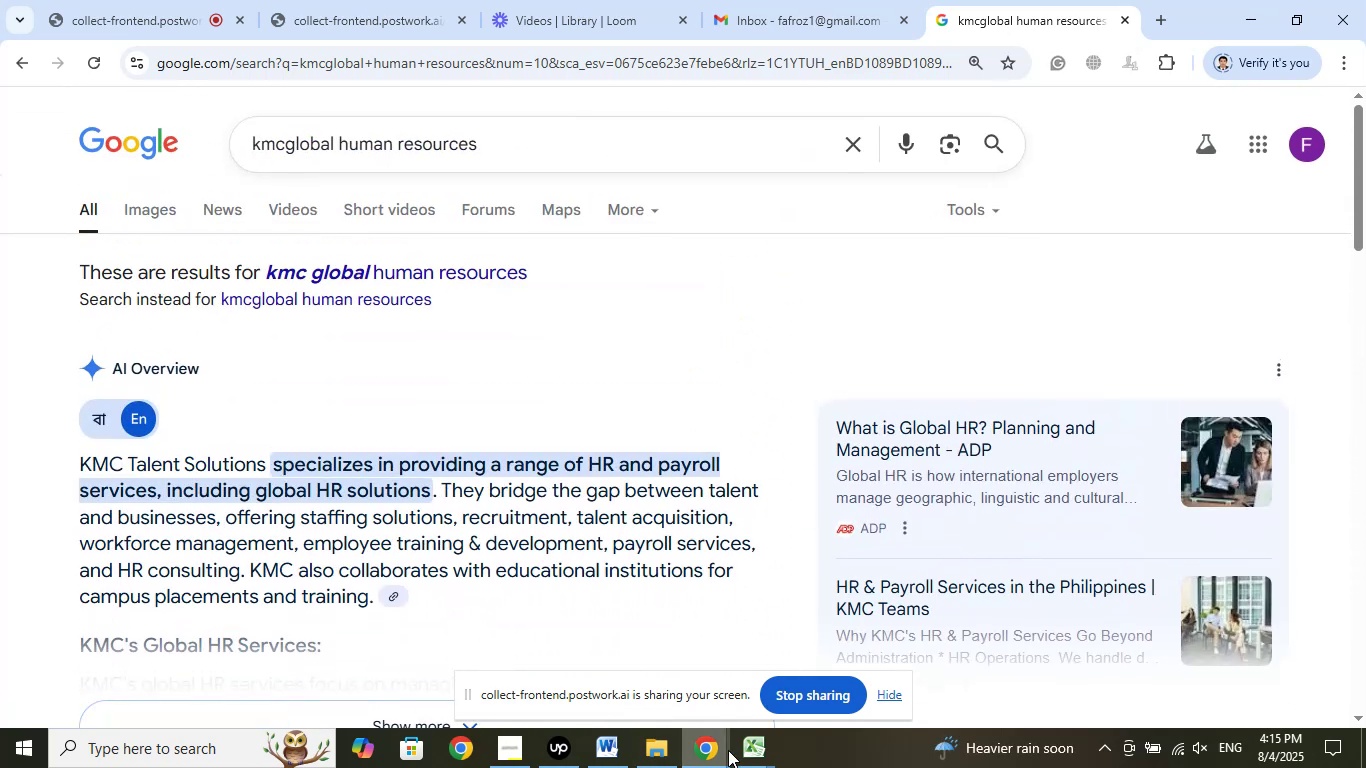 
left_click([745, 750])
 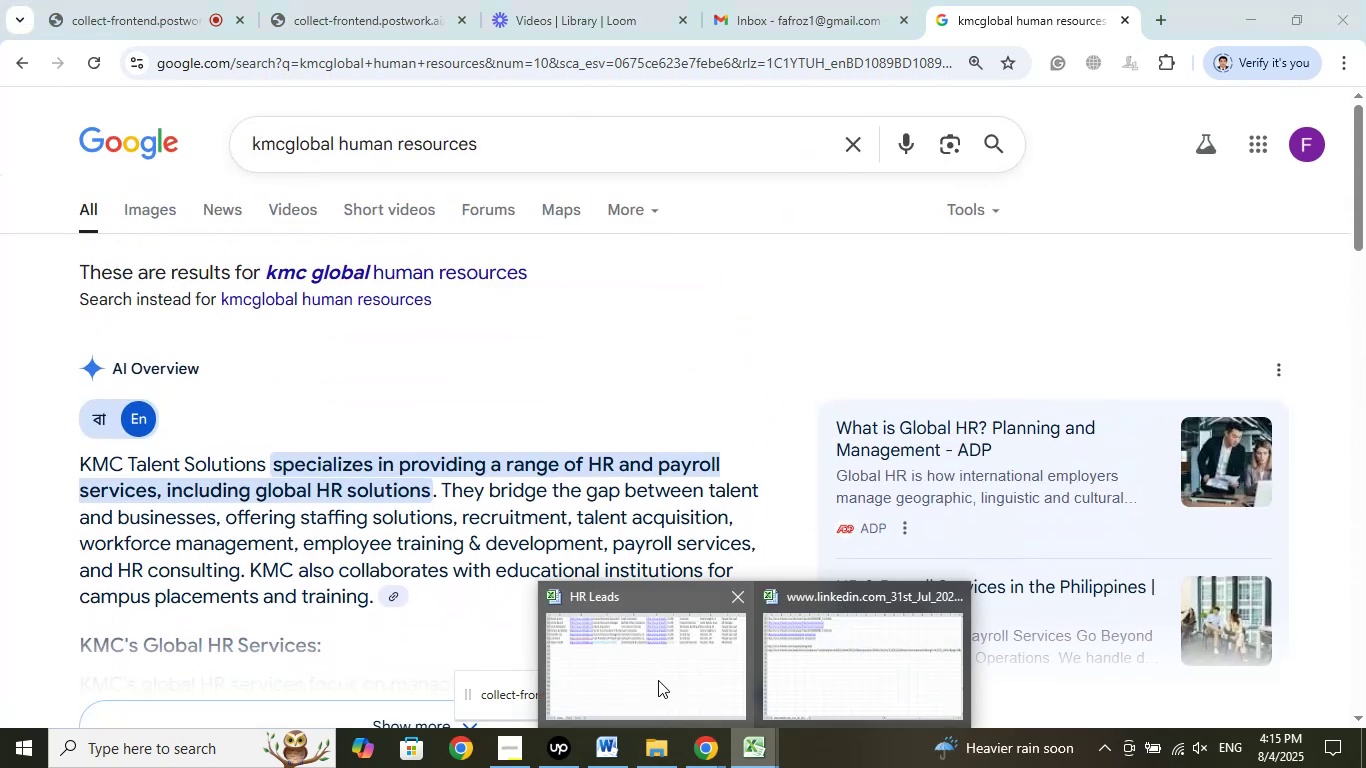 
left_click([658, 680])
 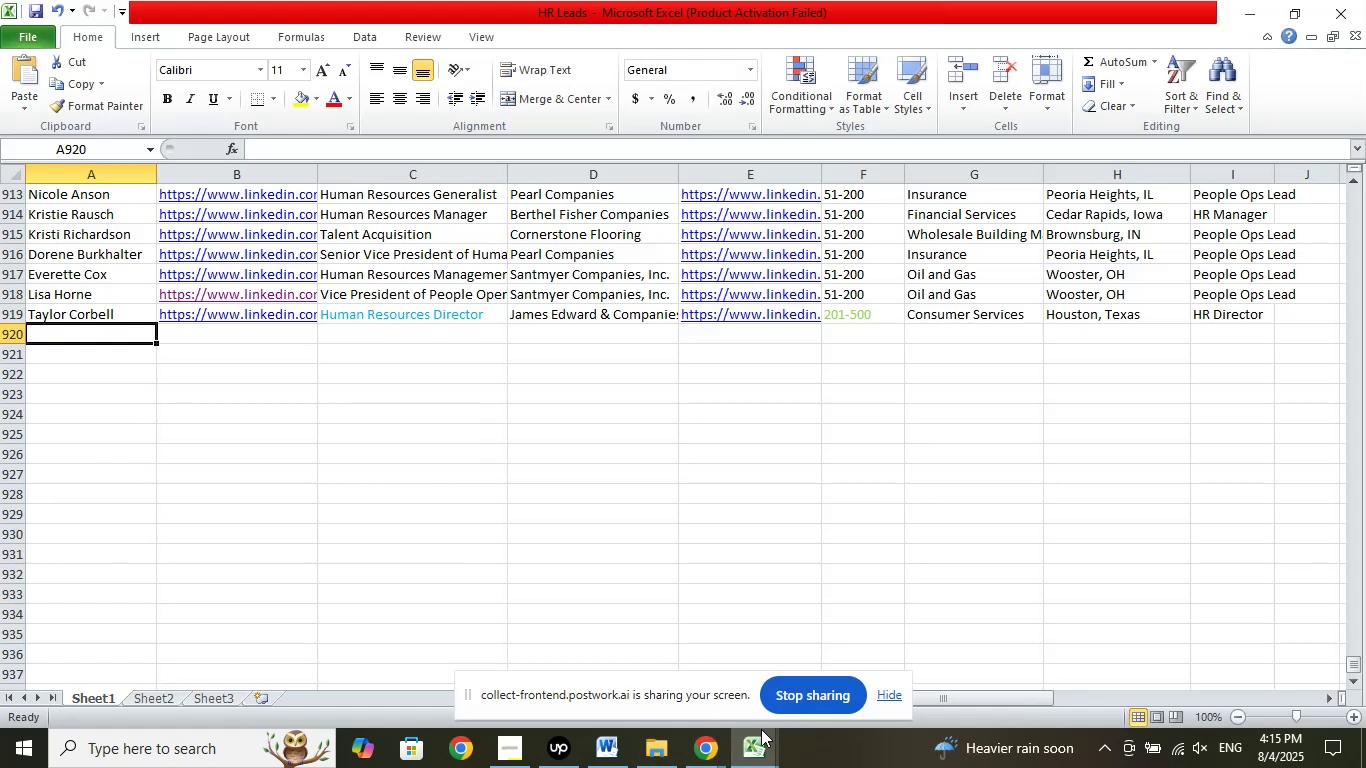 
left_click([755, 747])
 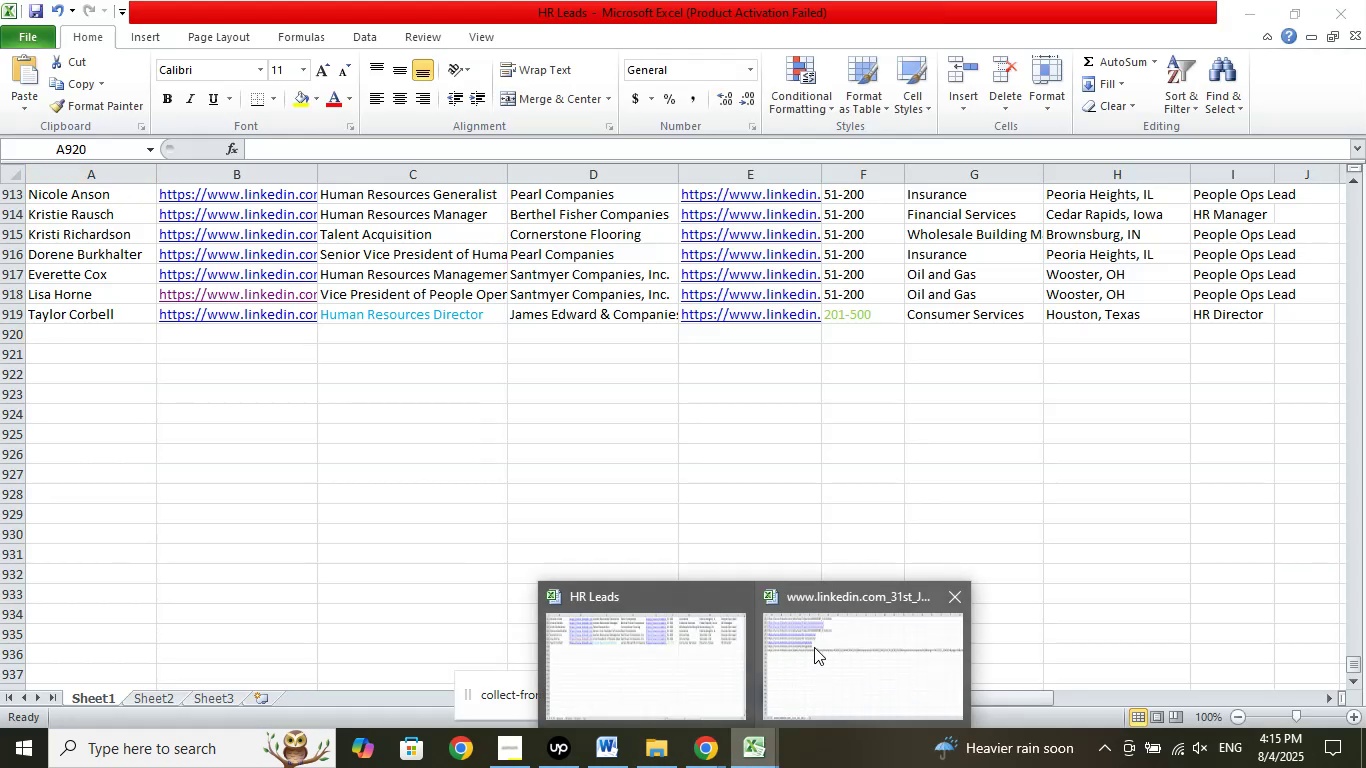 
left_click([814, 647])
 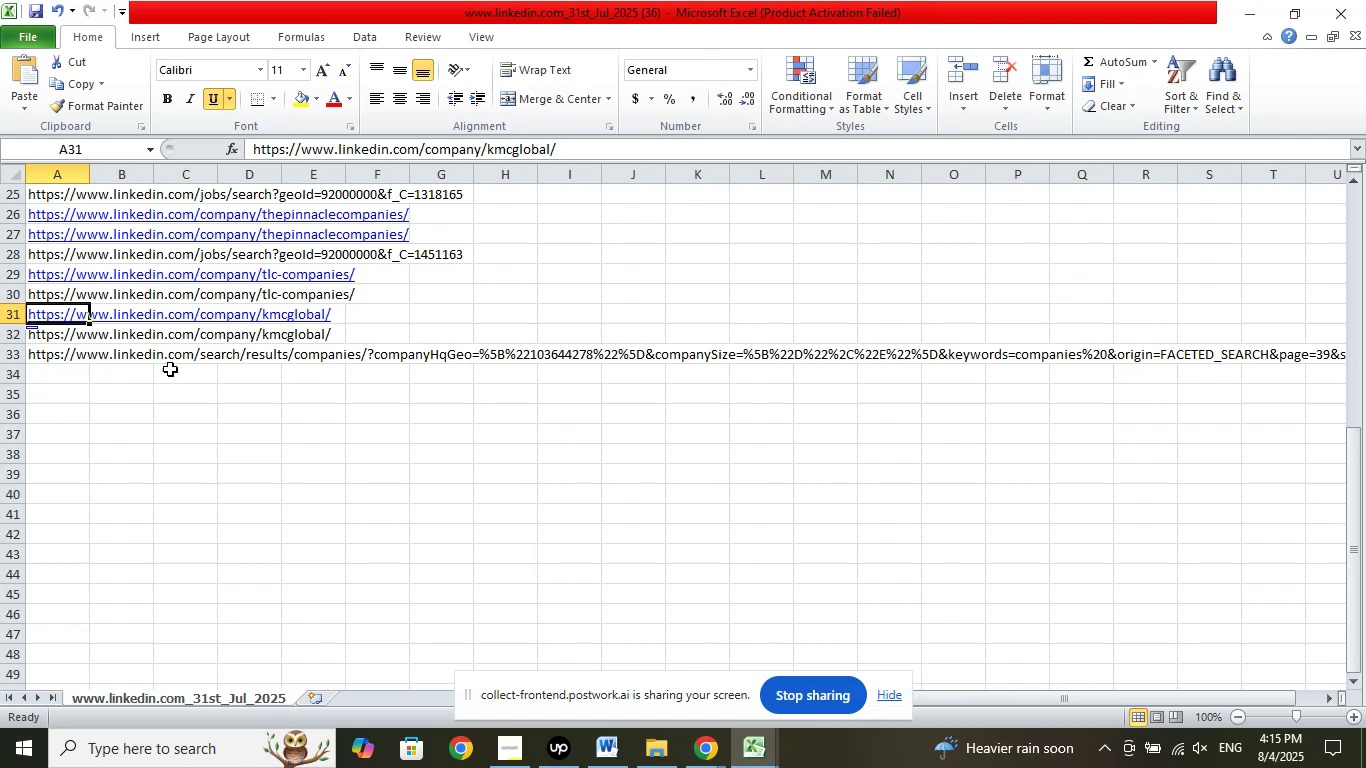 
left_click([41, 355])
 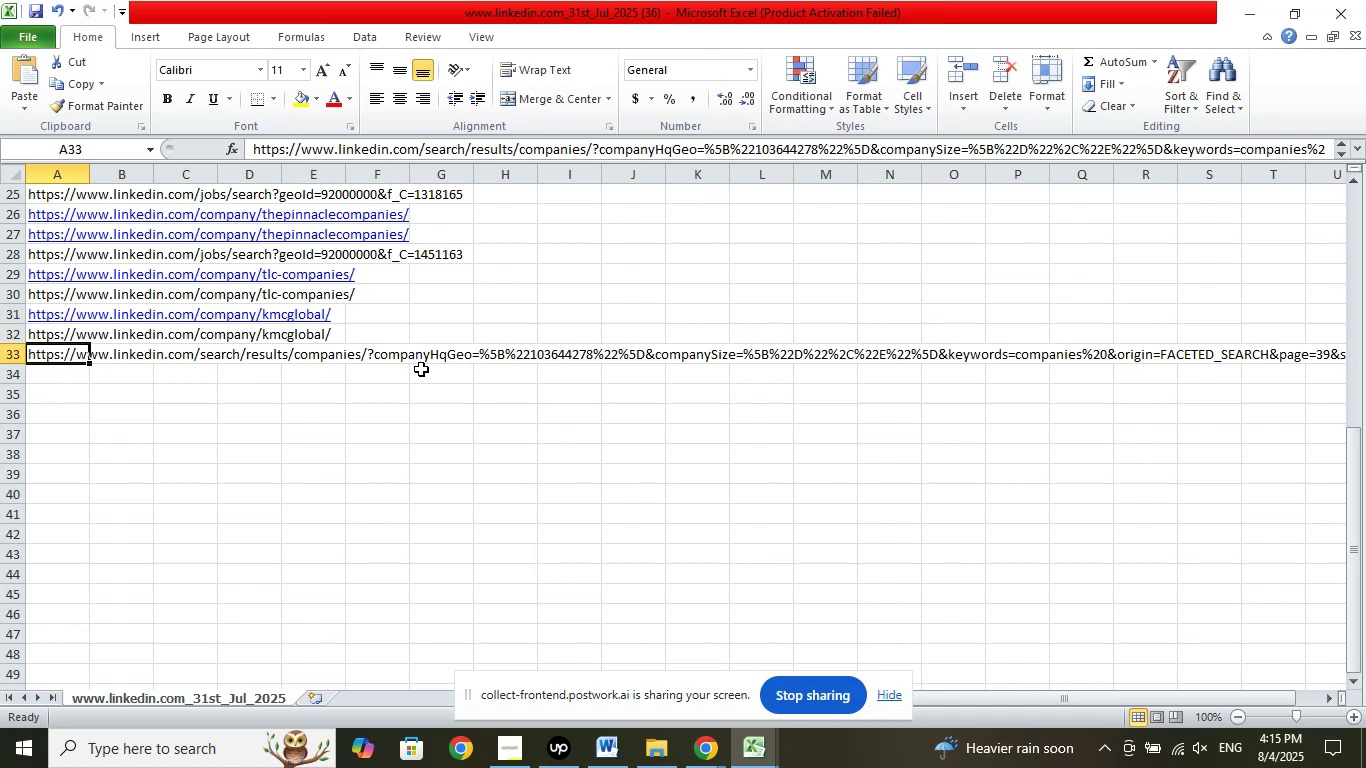 
wait(11.34)
 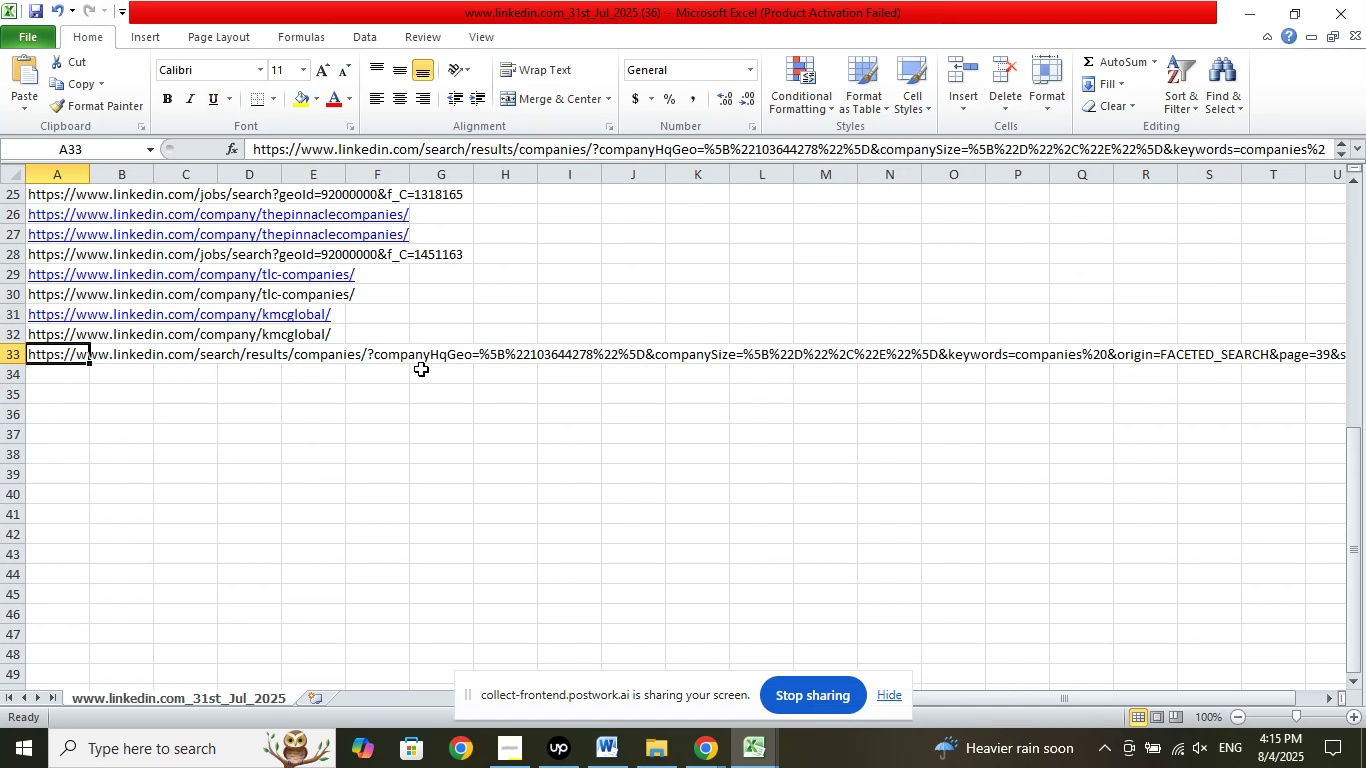 
scroll: coordinate [978, 527], scroll_direction: up, amount: 4.0
 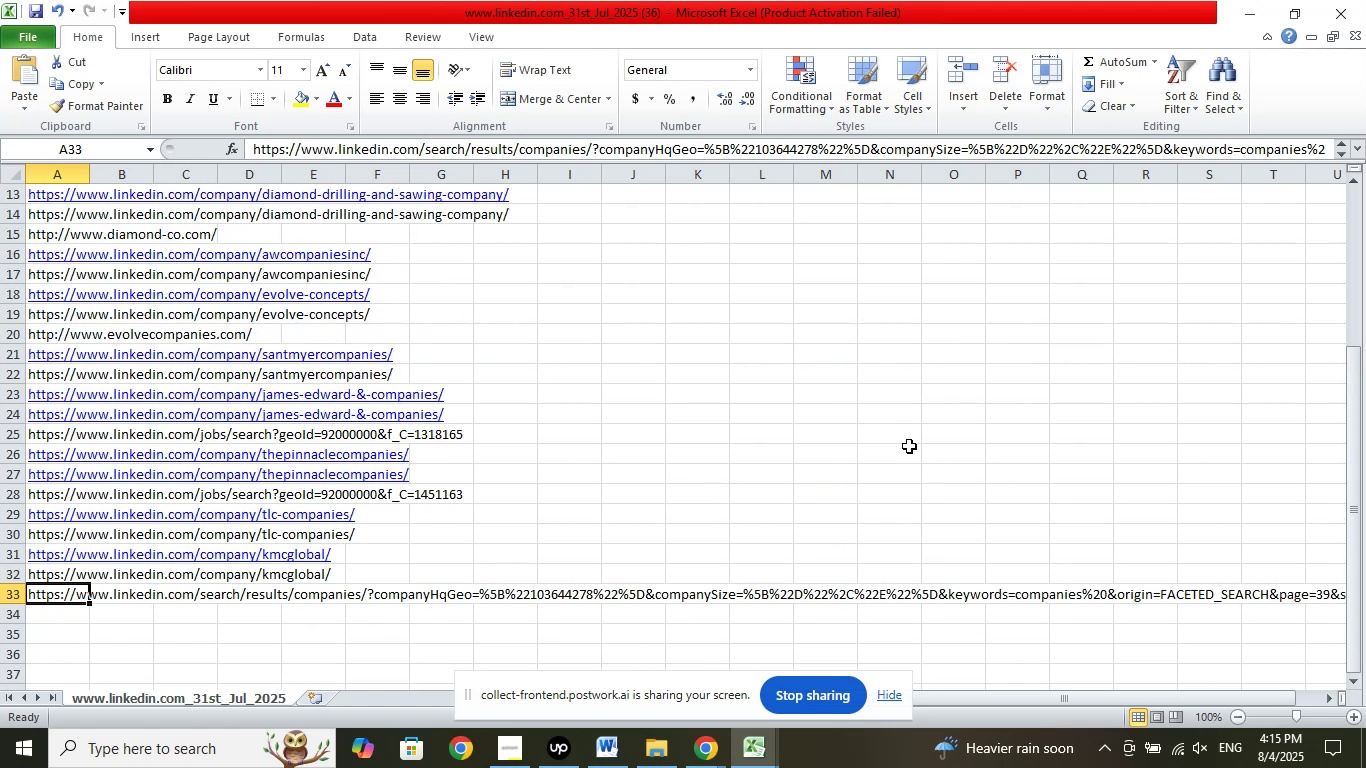 
left_click([898, 451])
 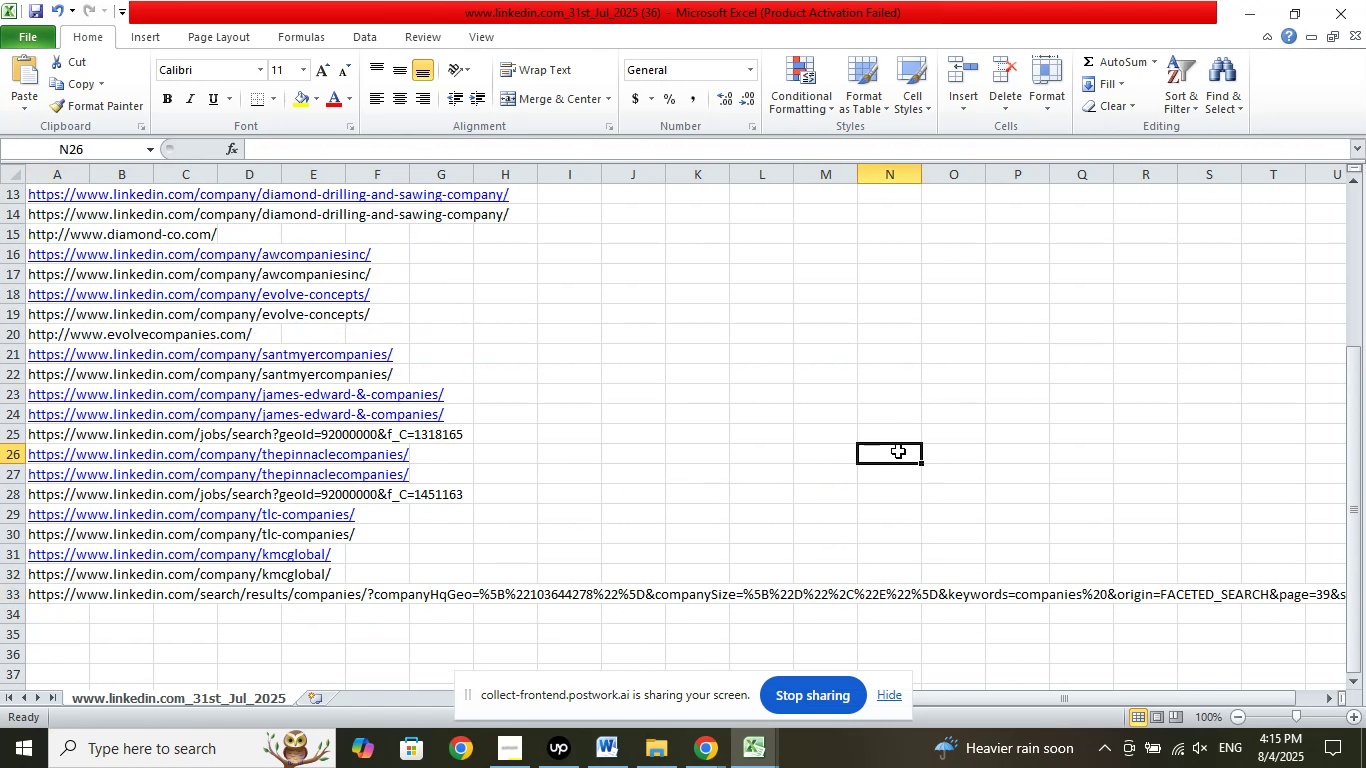 
scroll: coordinate [892, 449], scroll_direction: up, amount: 13.0
 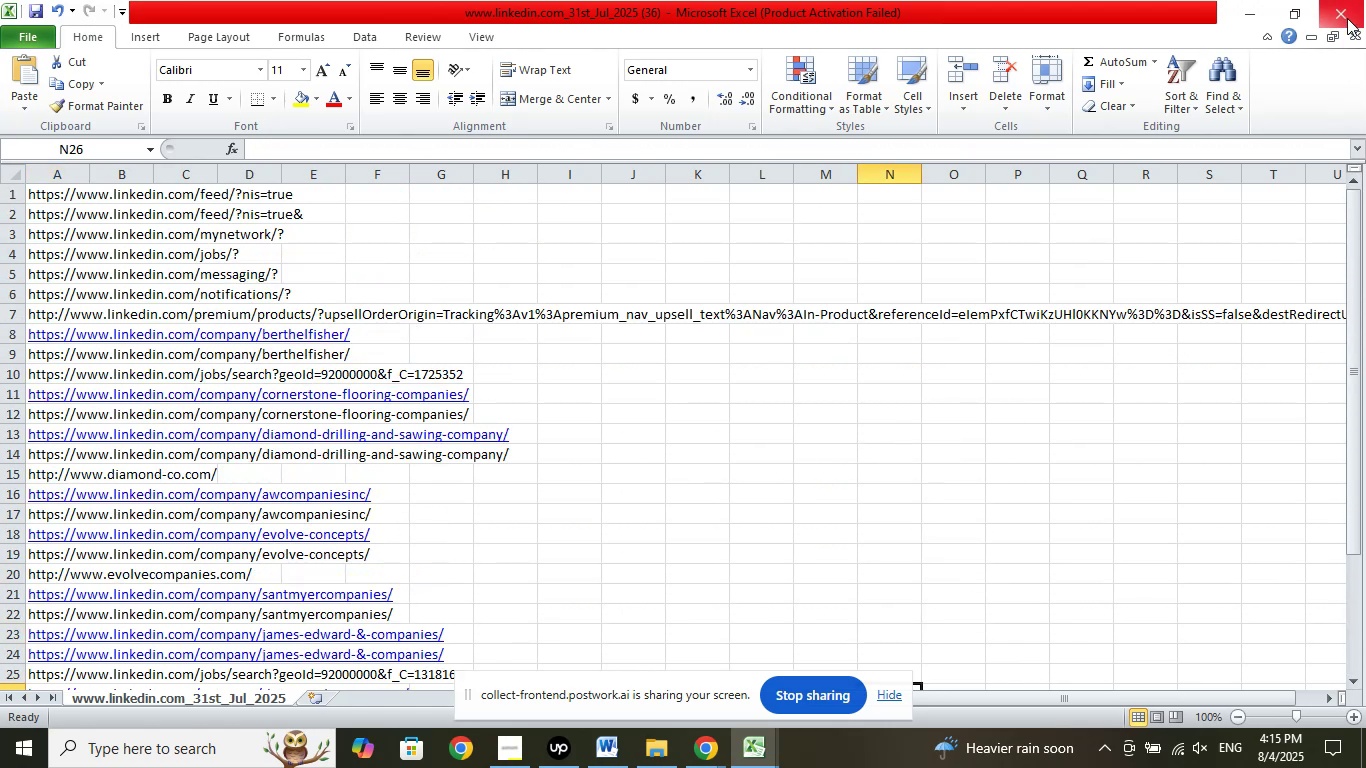 
left_click([1347, 18])
 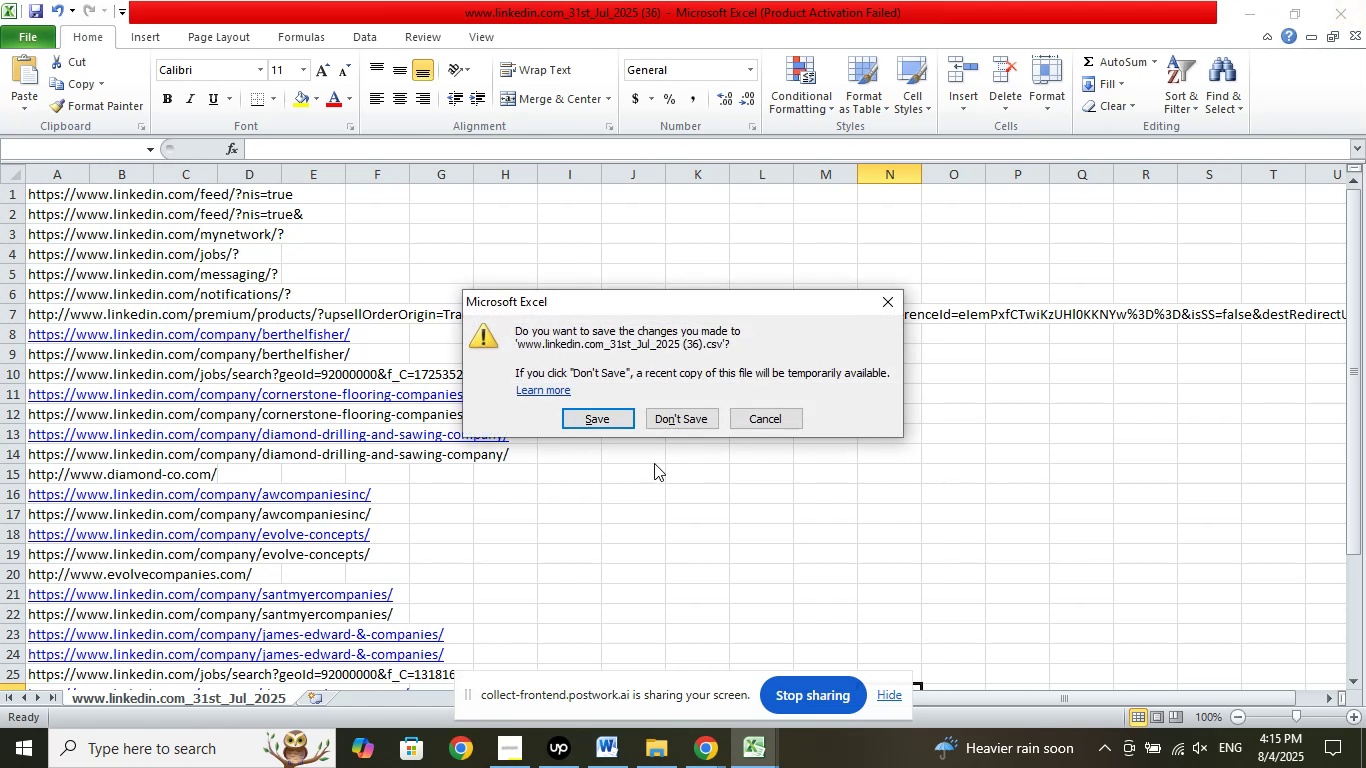 
left_click([611, 420])
 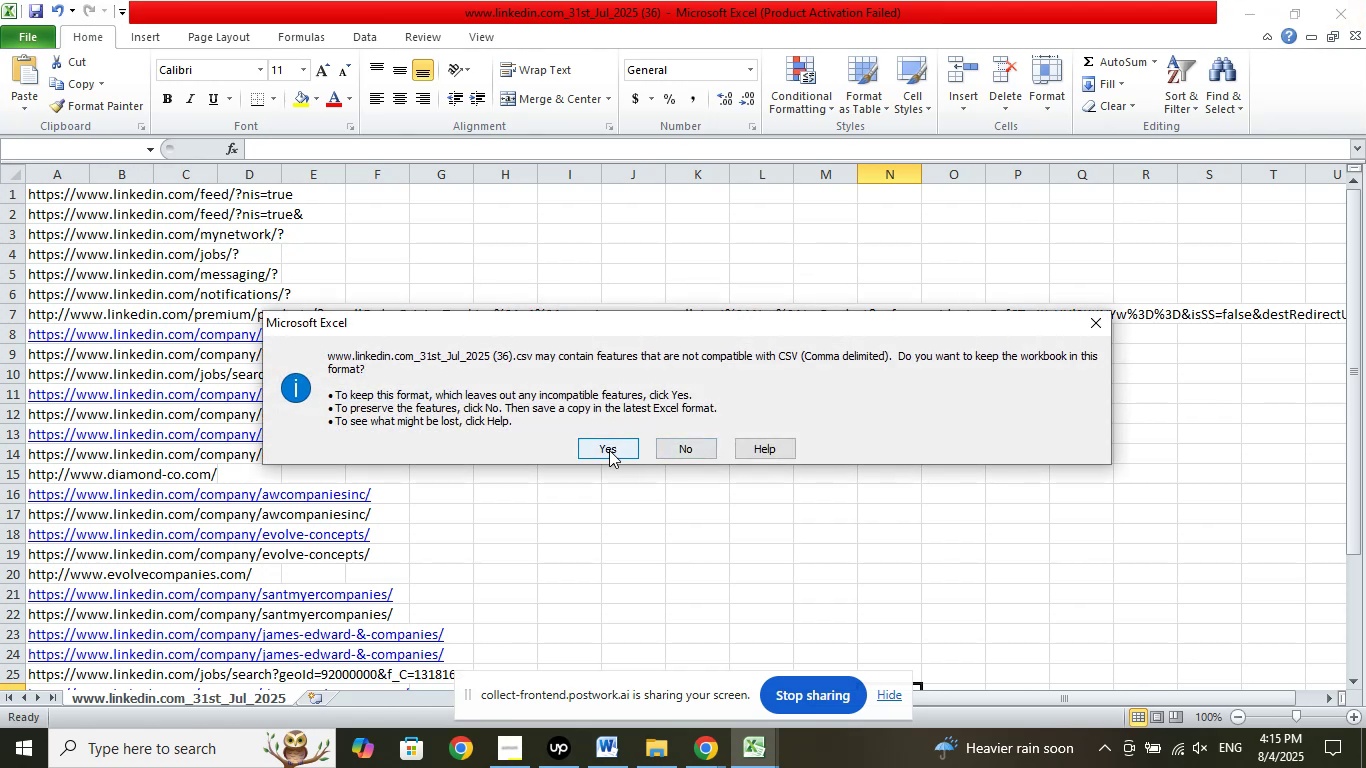 
left_click([609, 450])
 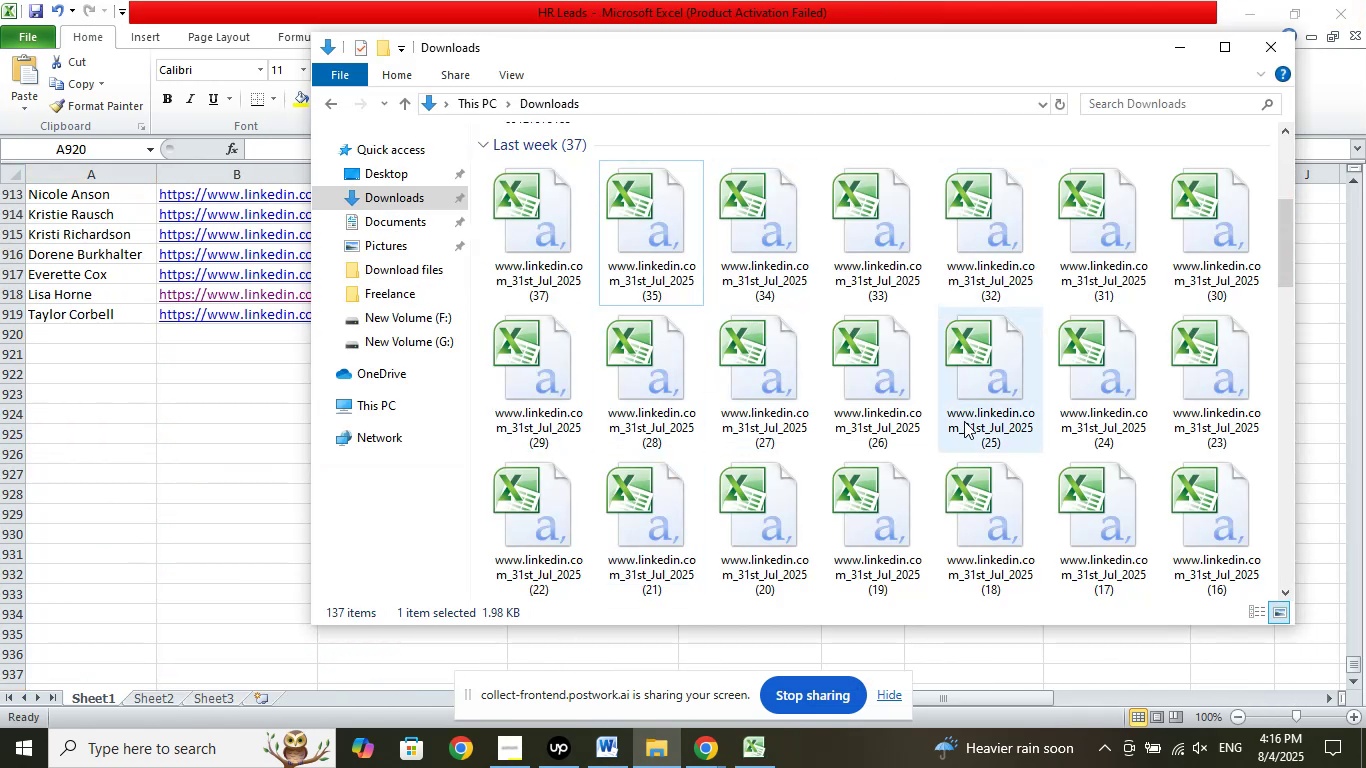 
wait(6.51)
 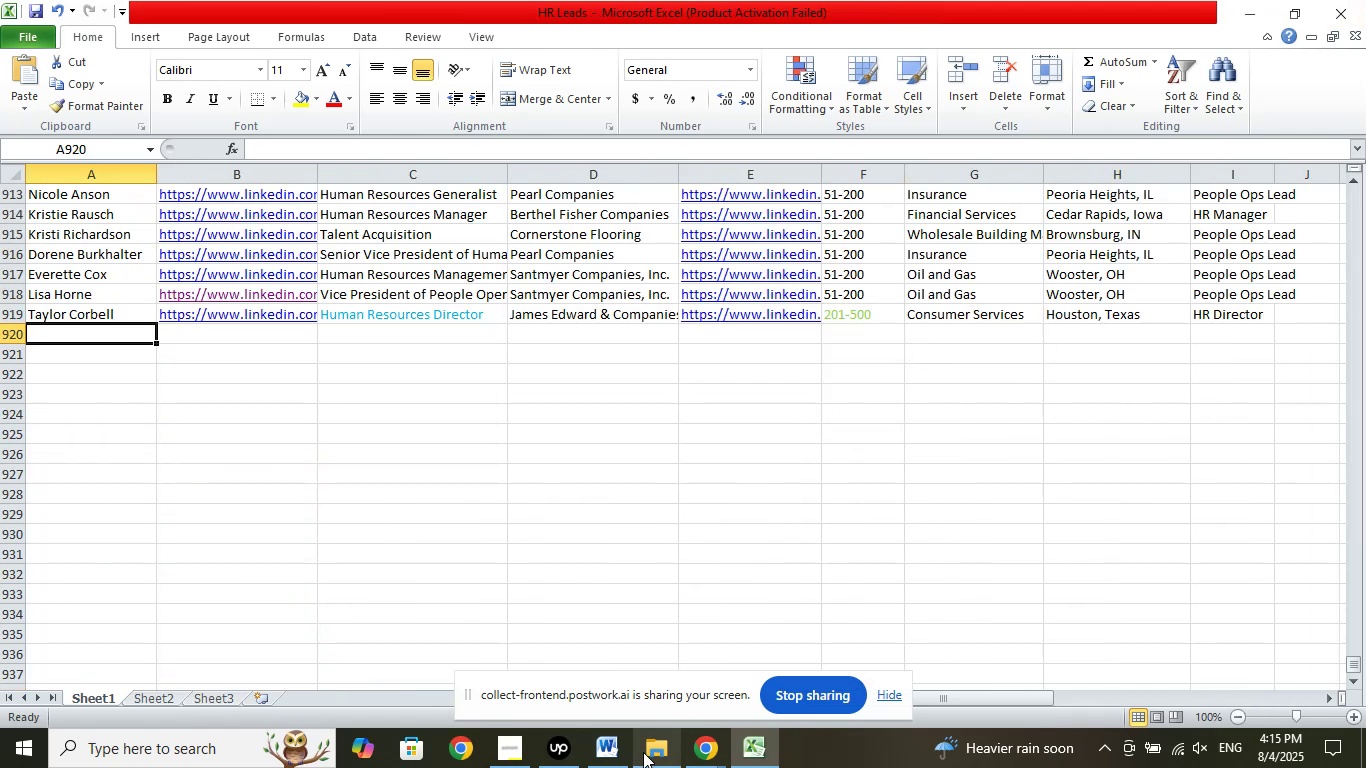 
double_click([650, 256])
 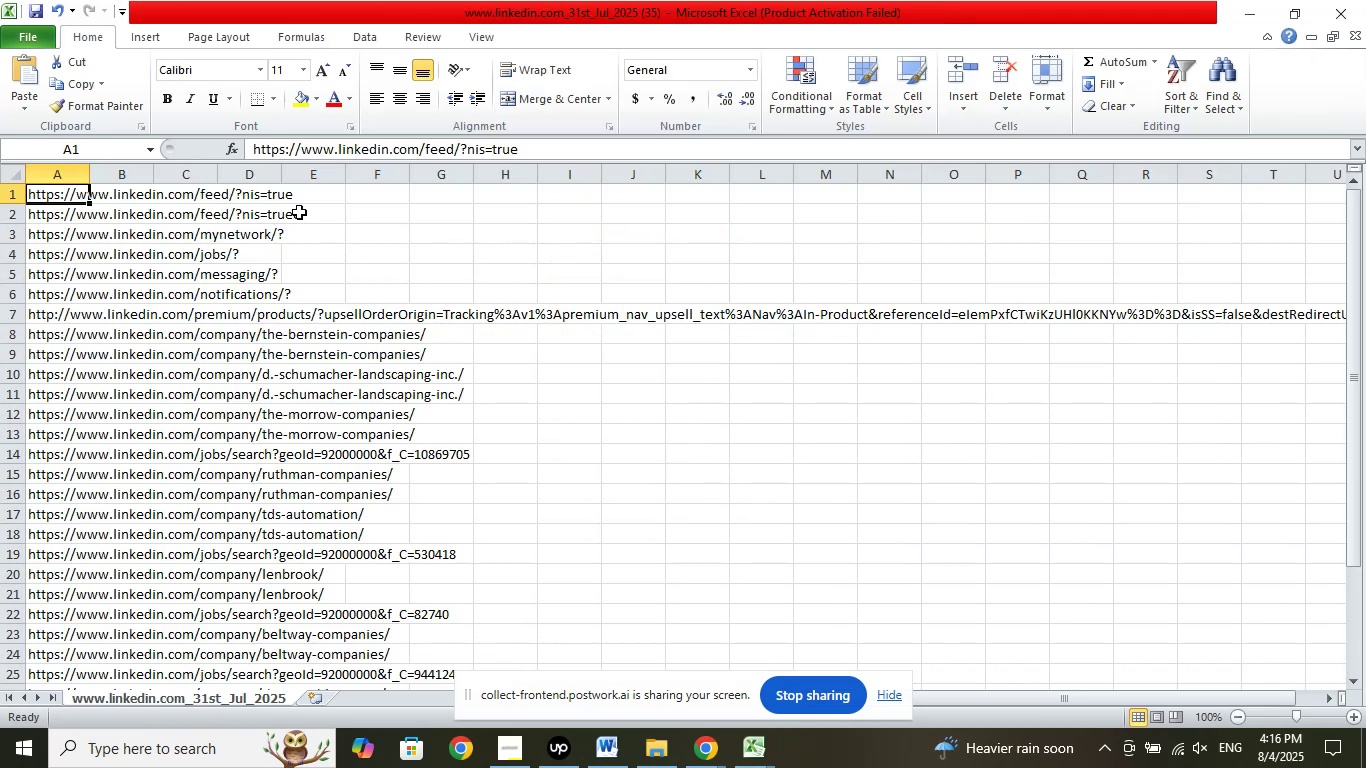 
wait(10.59)
 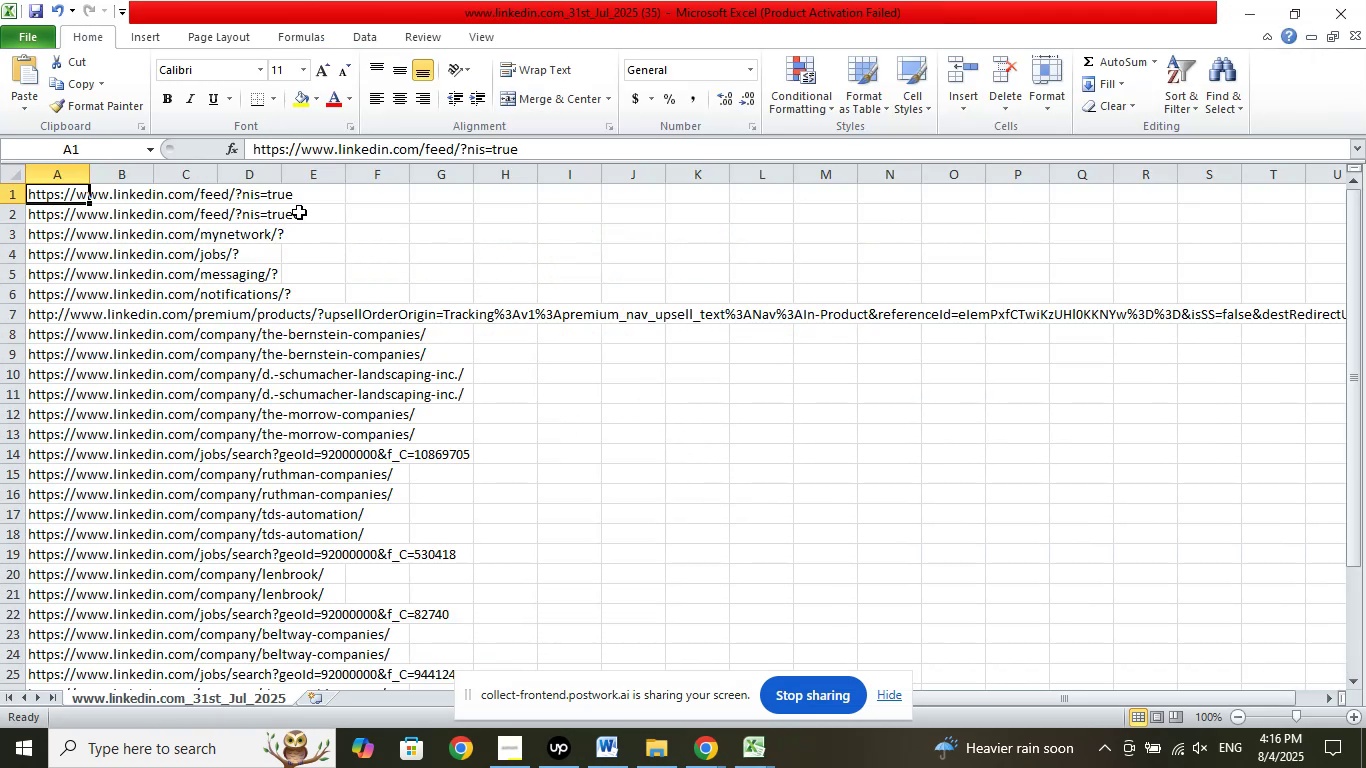 
left_click([708, 752])
 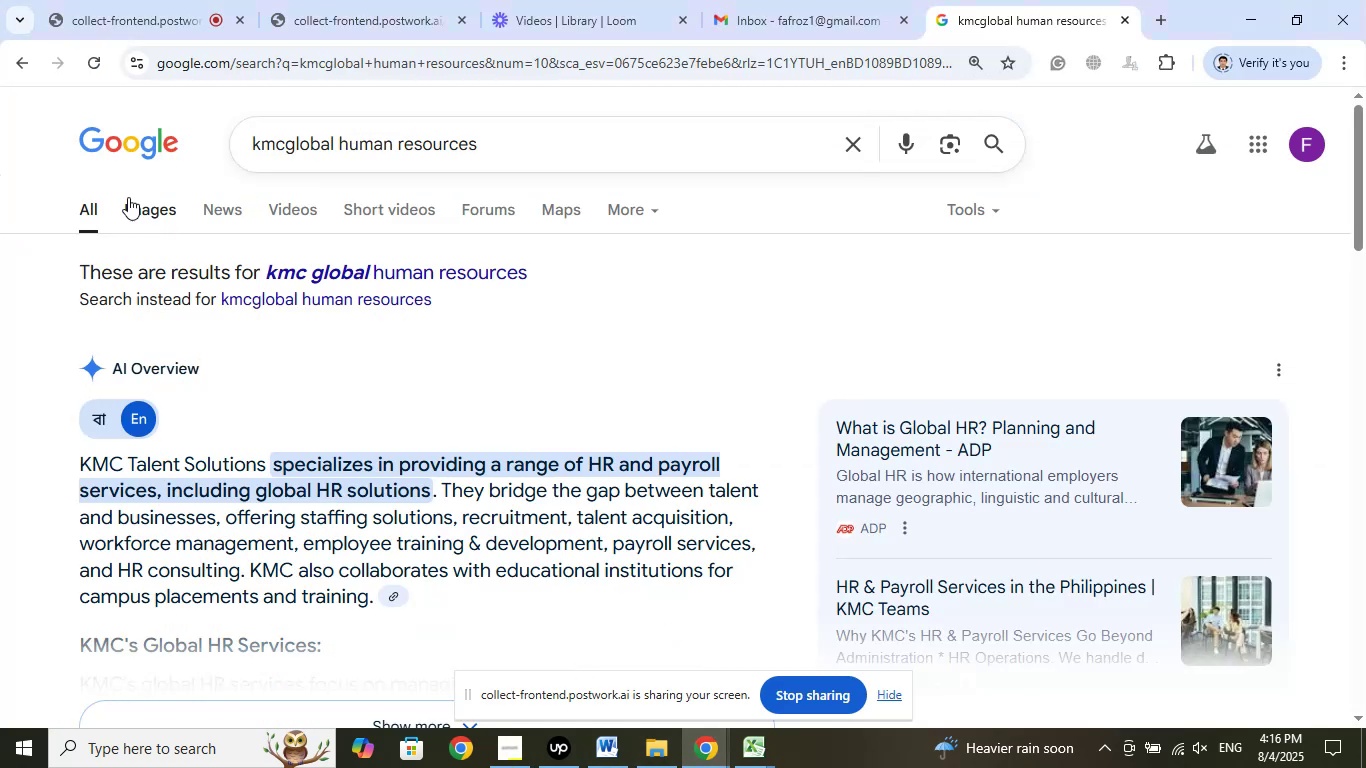 
left_click([129, 18])
 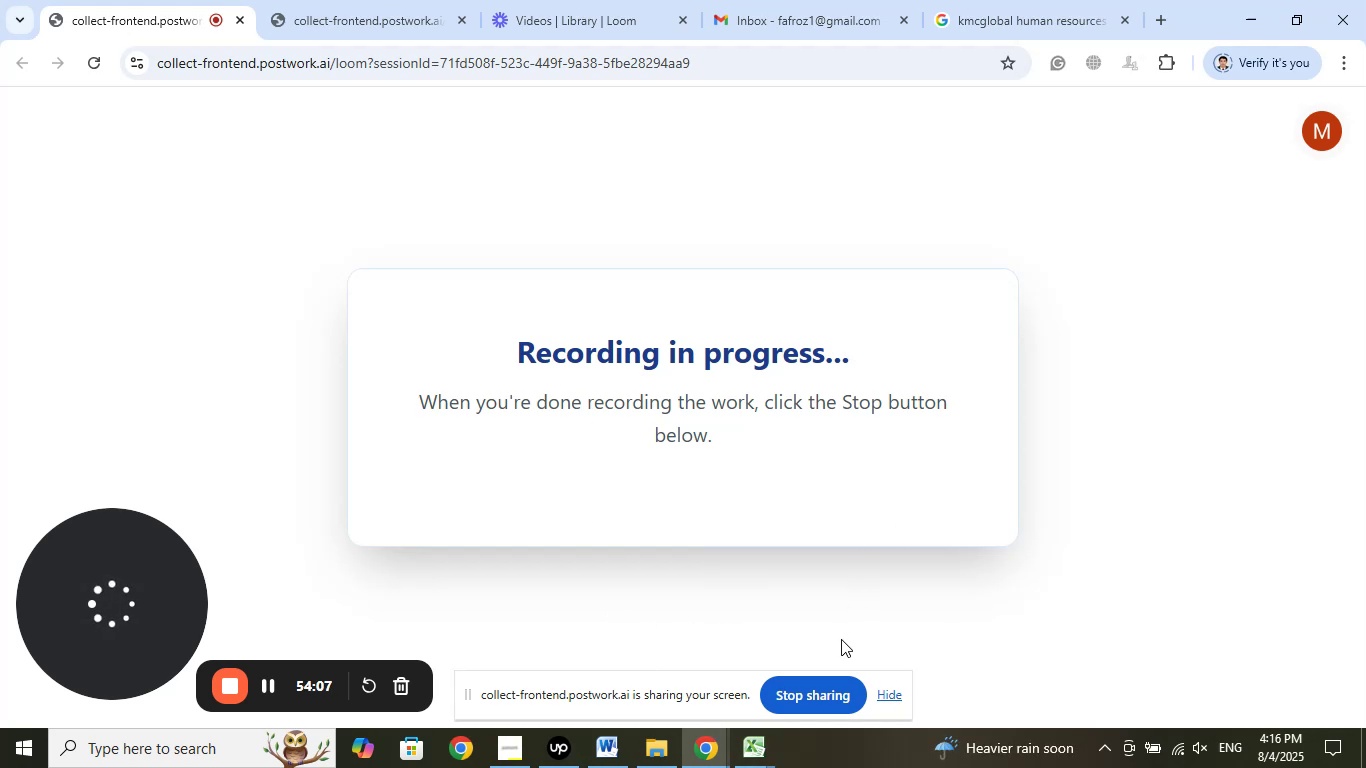 
wait(19.14)
 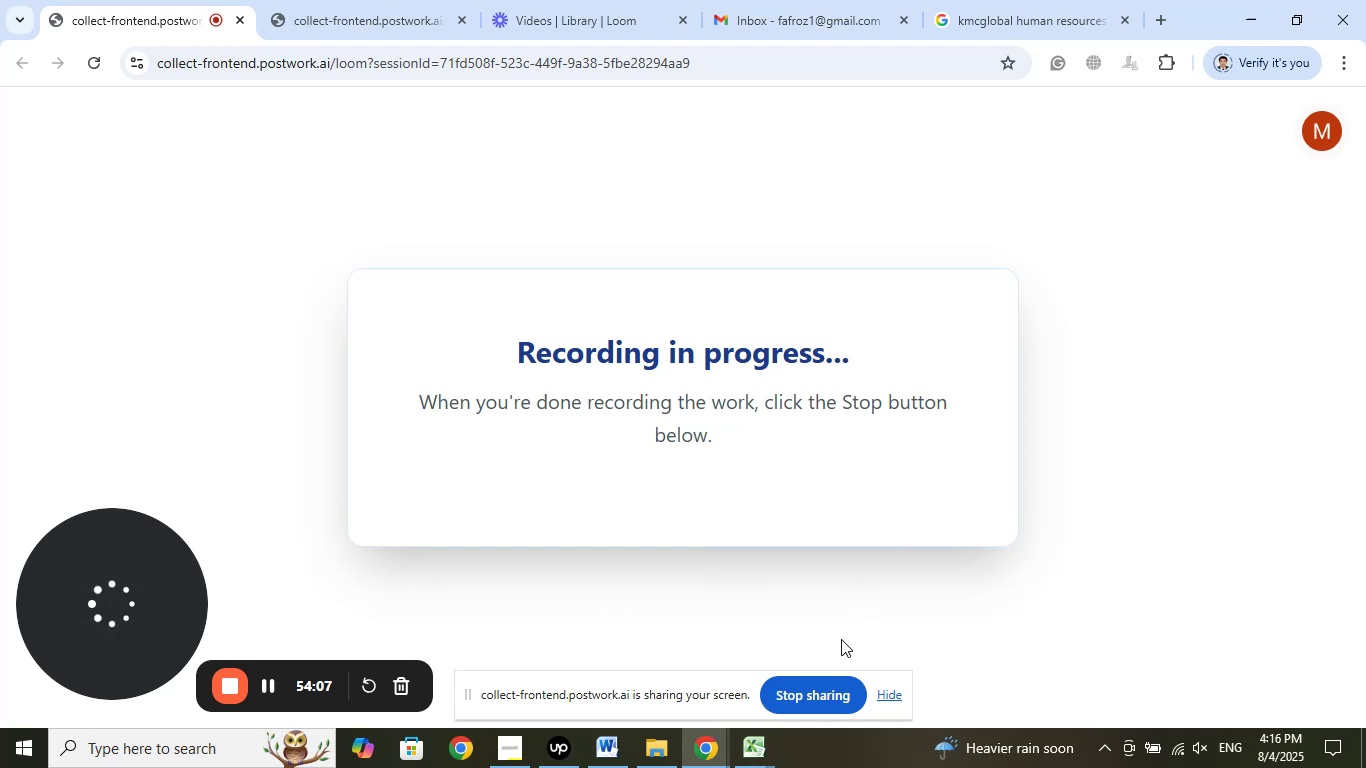 
left_click([693, 756])
 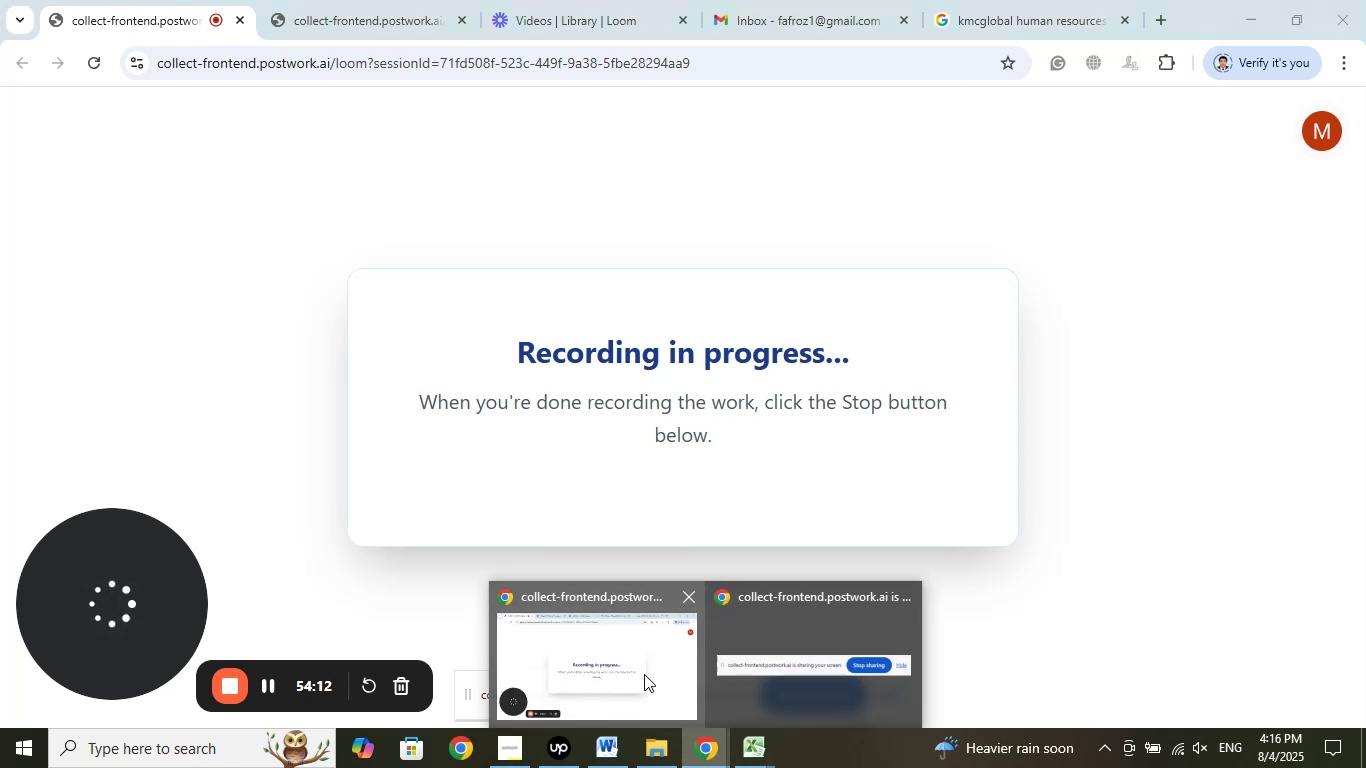 
left_click([644, 674])
 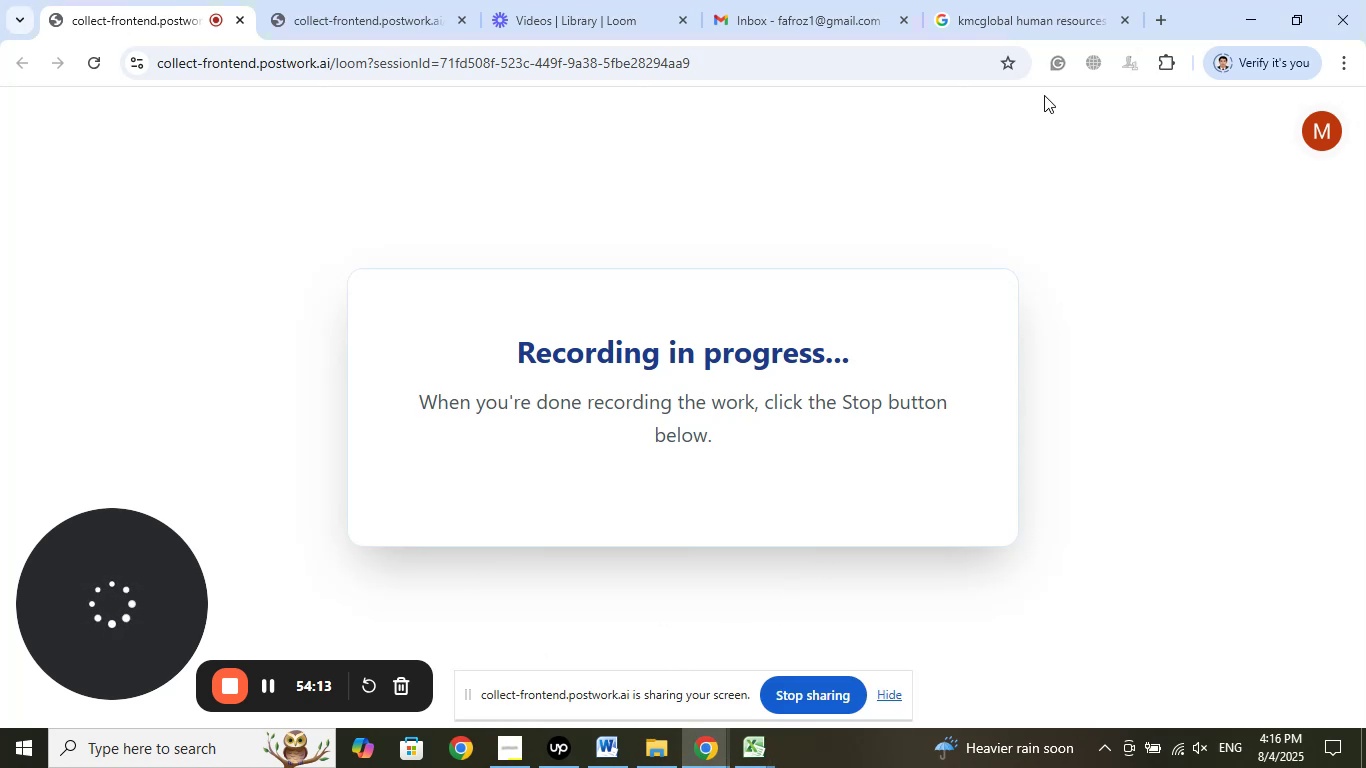 
left_click([1019, 19])
 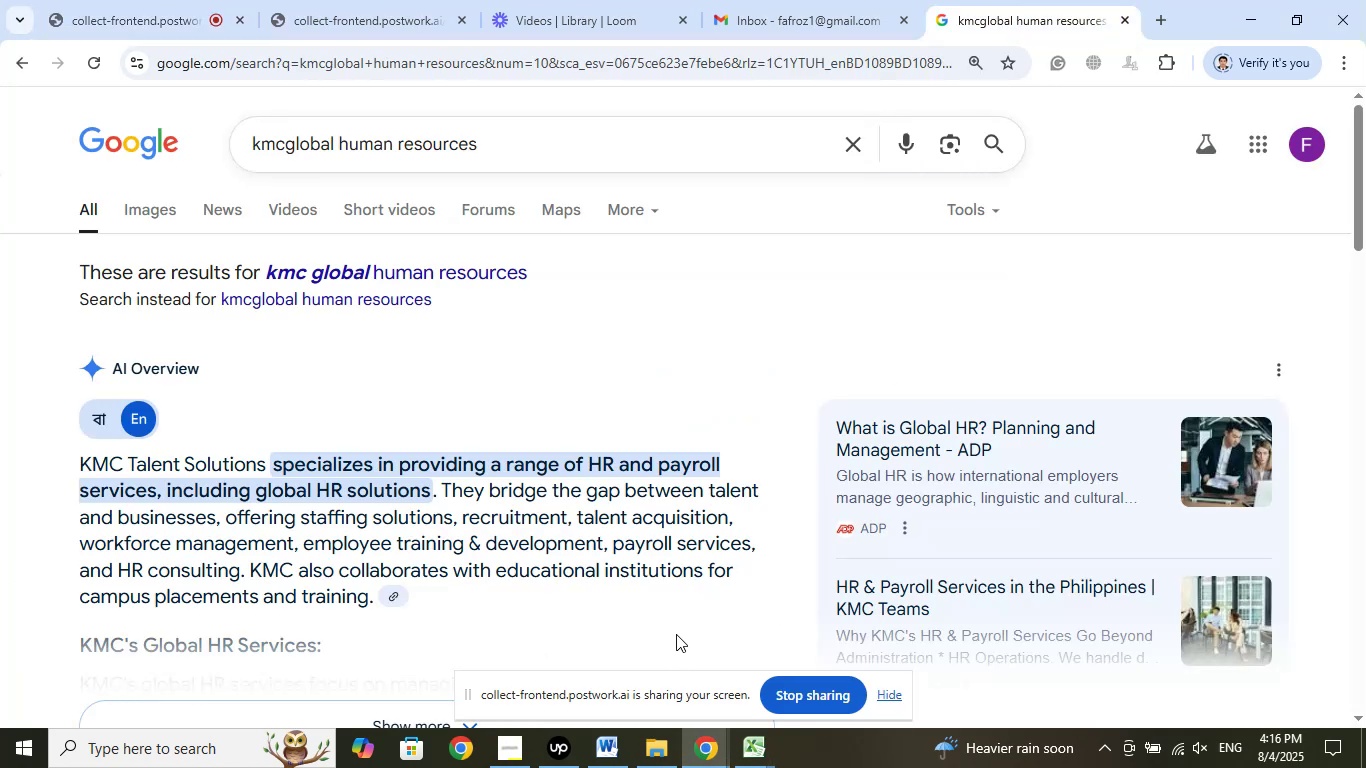 
left_click([649, 749])
 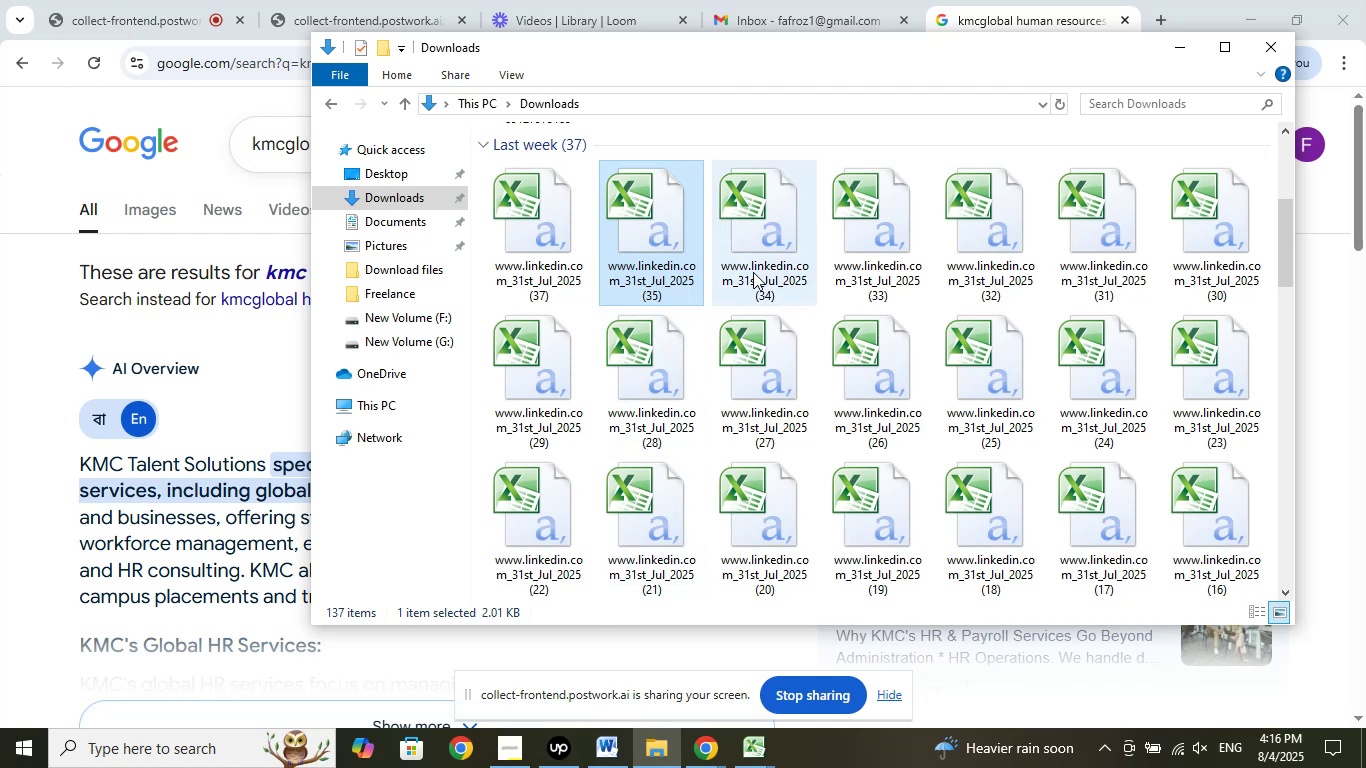 
double_click([652, 265])
 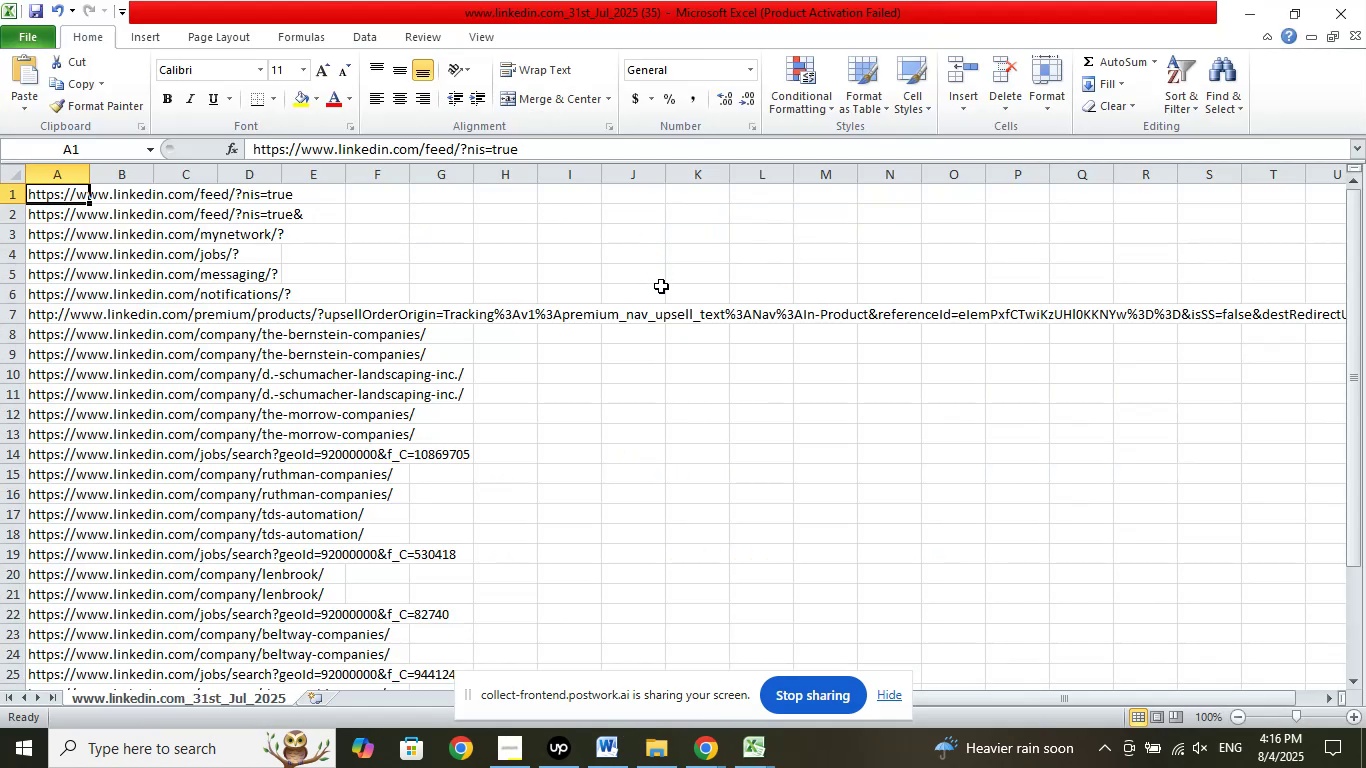 
mouse_move([766, 744])
 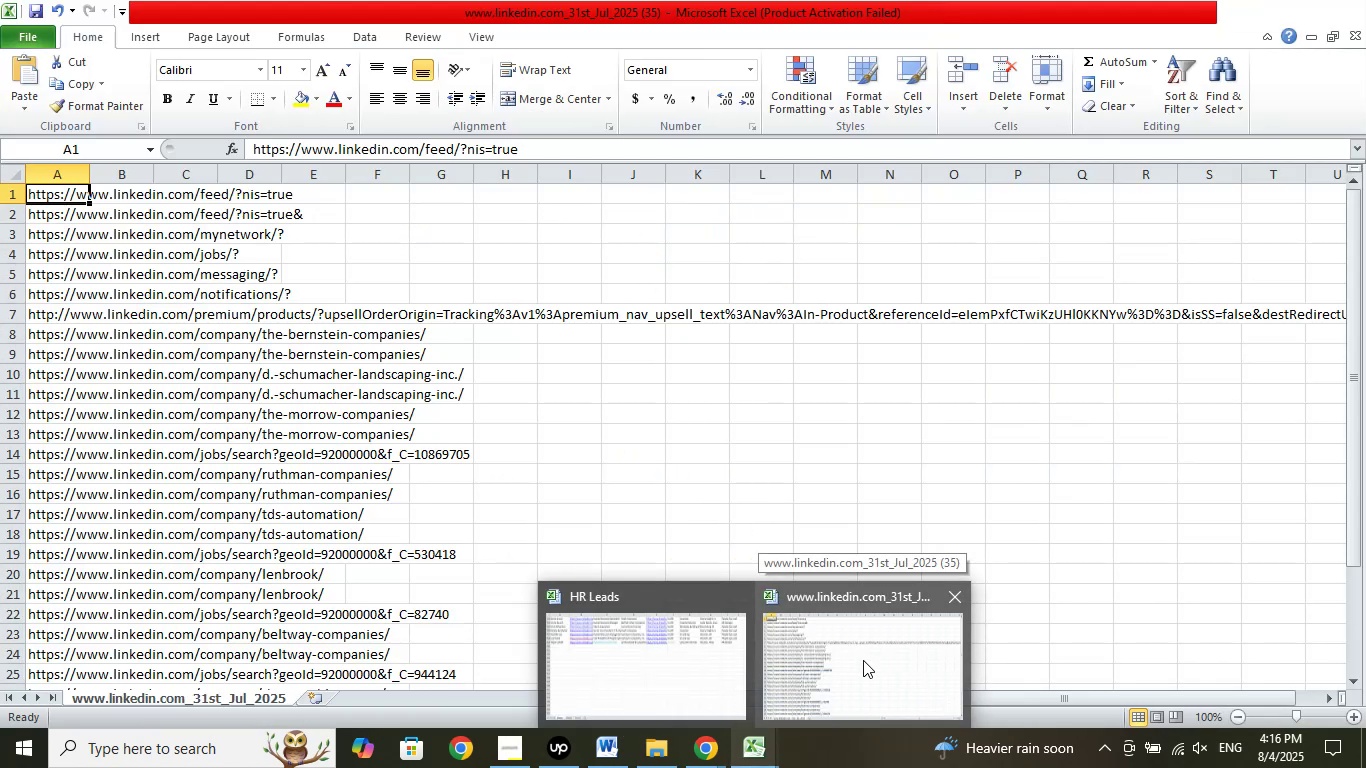 
left_click([863, 660])
 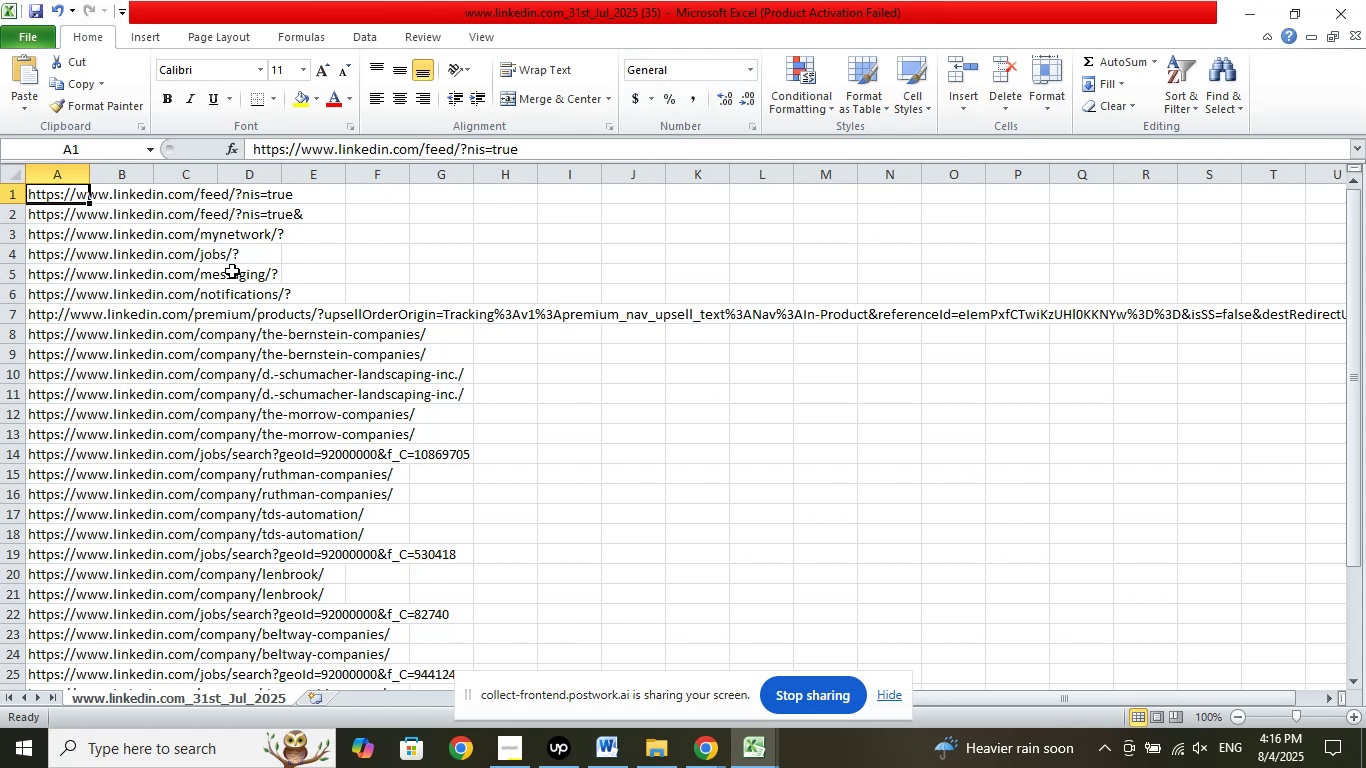 
wait(9.86)
 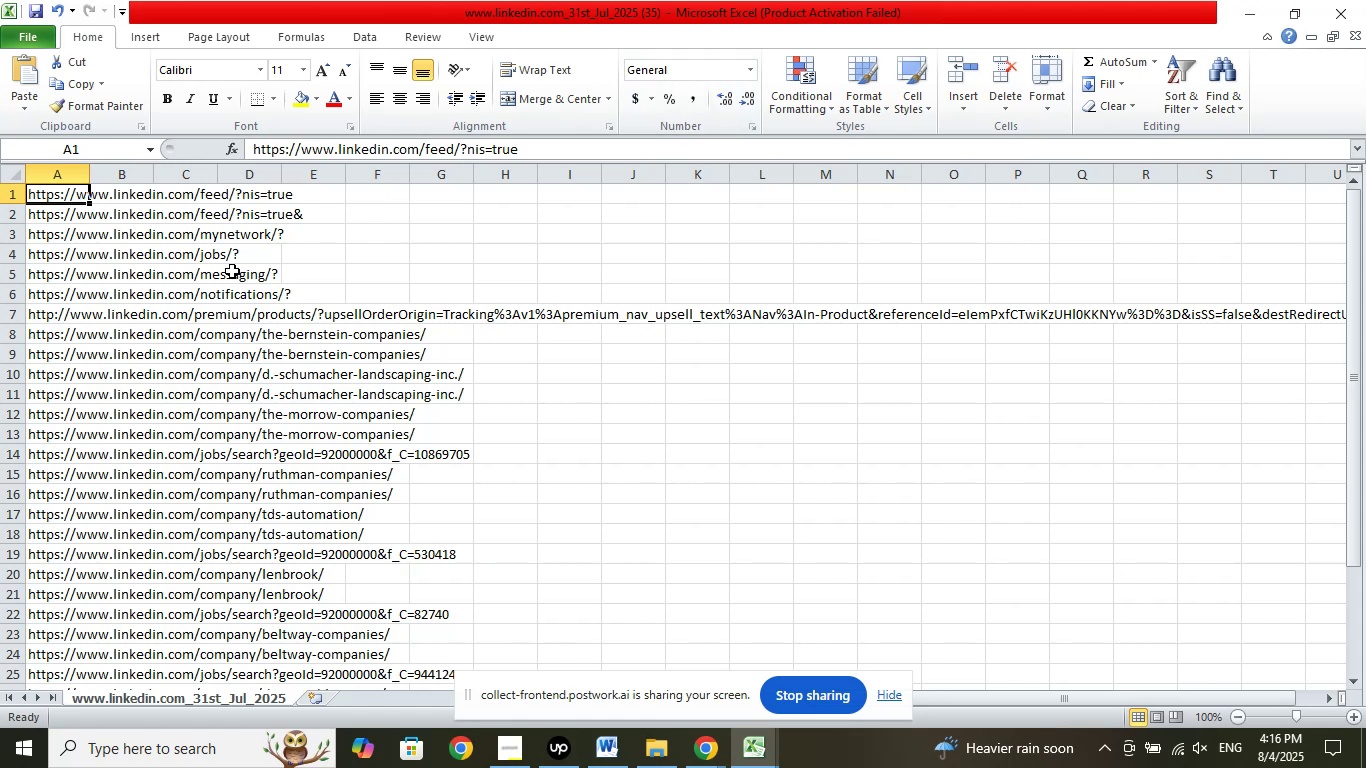 
left_click([47, 335])
 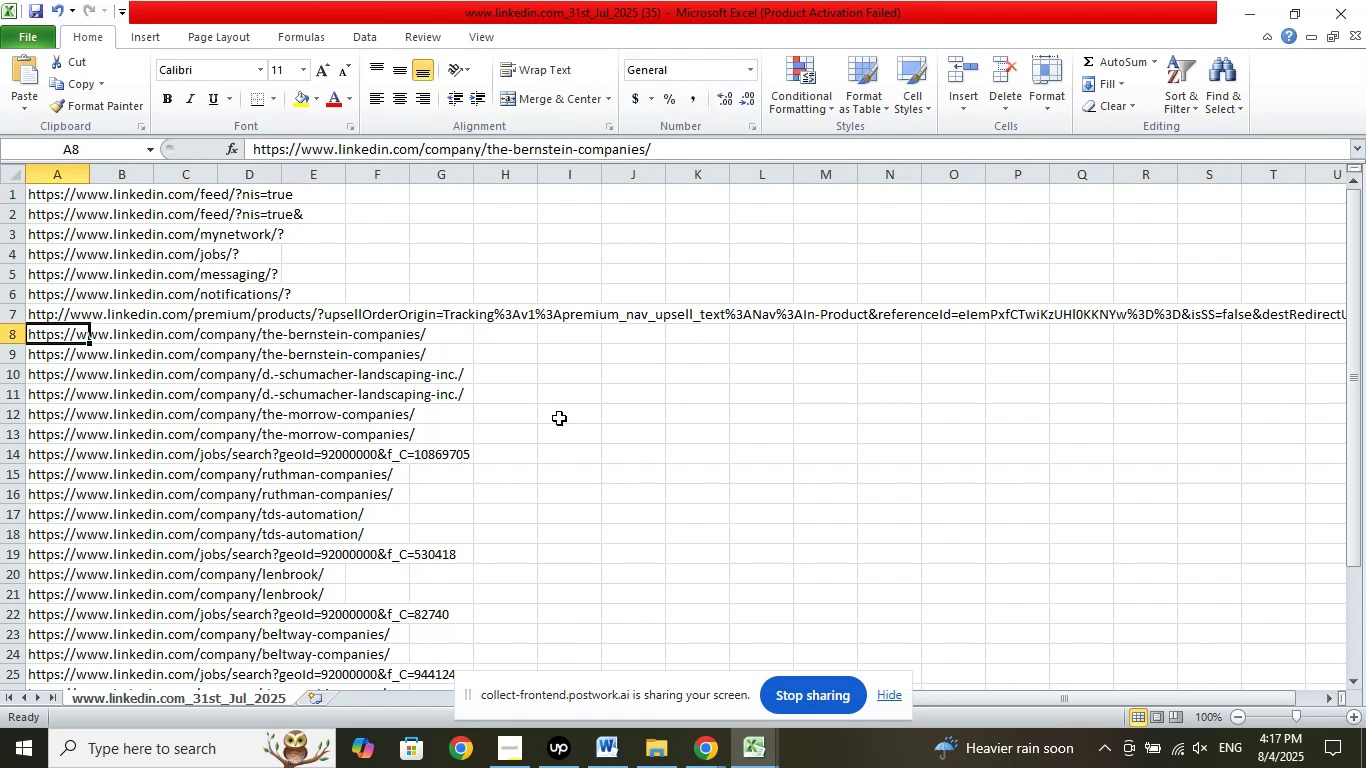 
scroll: coordinate [560, 398], scroll_direction: down, amount: 1.0
 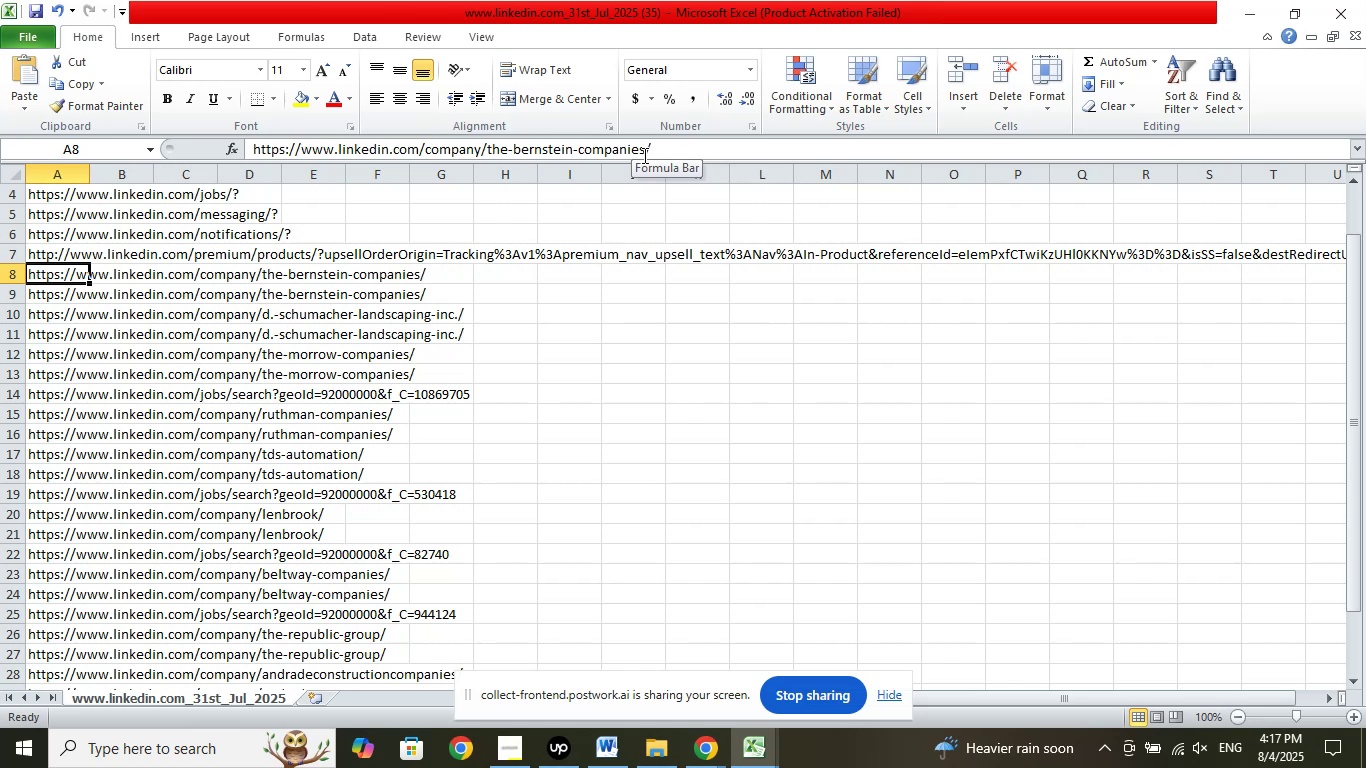 
left_click_drag(start_coordinate=[644, 151], to_coordinate=[489, 156])
 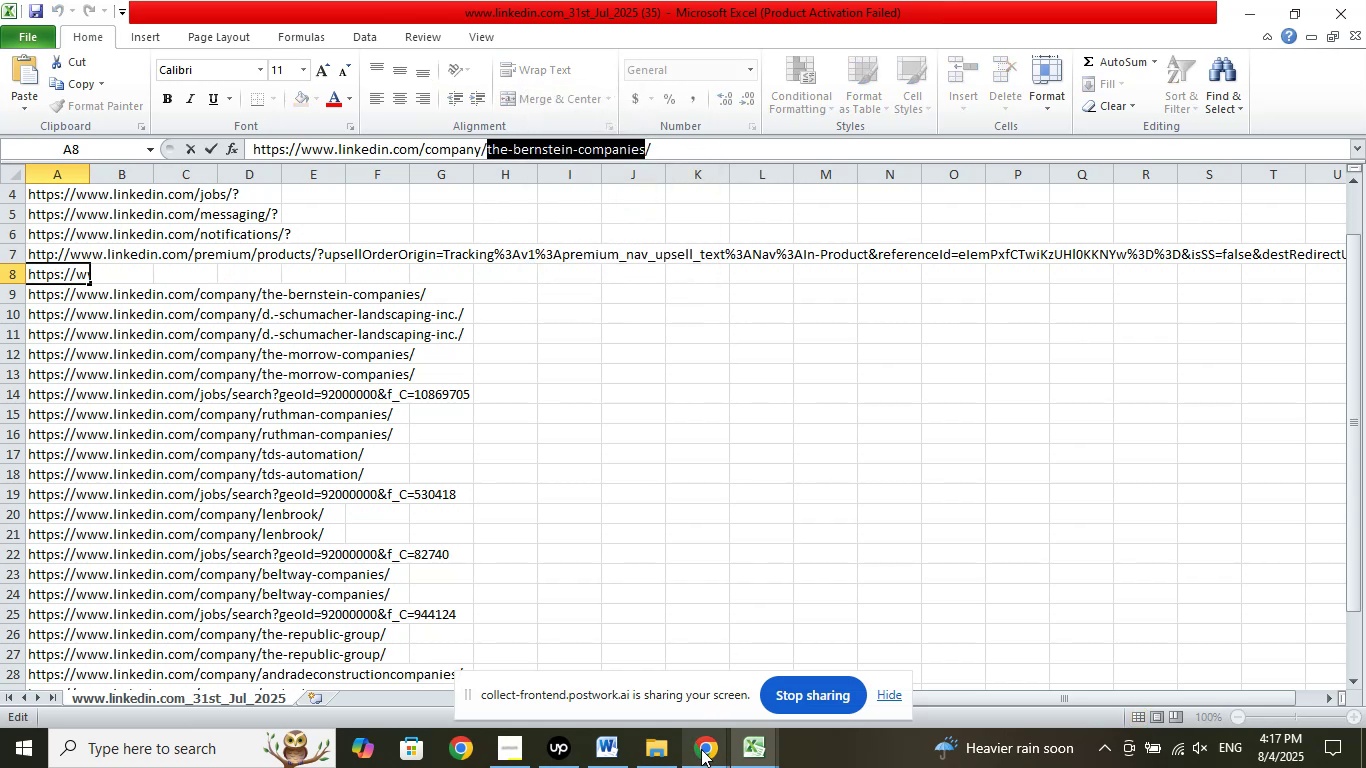 
double_click([647, 676])
 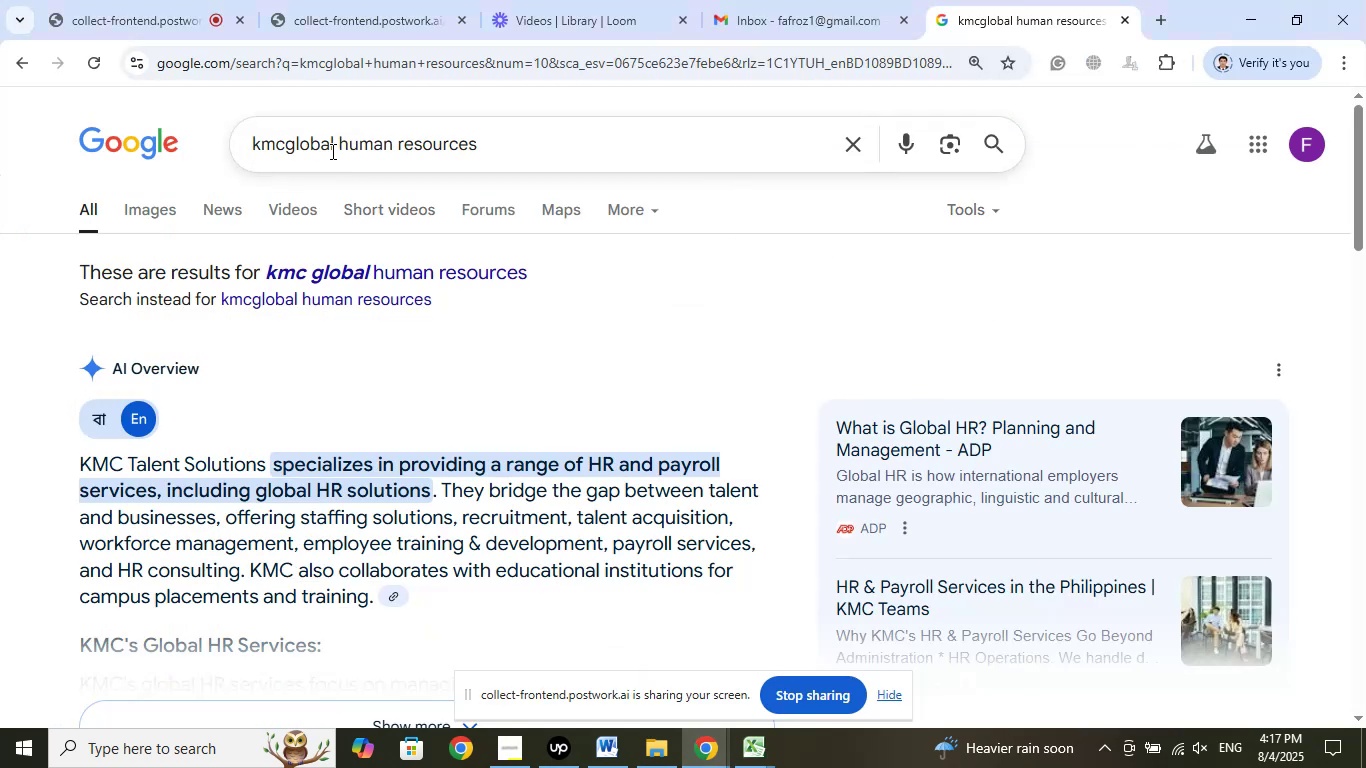 
left_click_drag(start_coordinate=[335, 143], to_coordinate=[159, 142])
 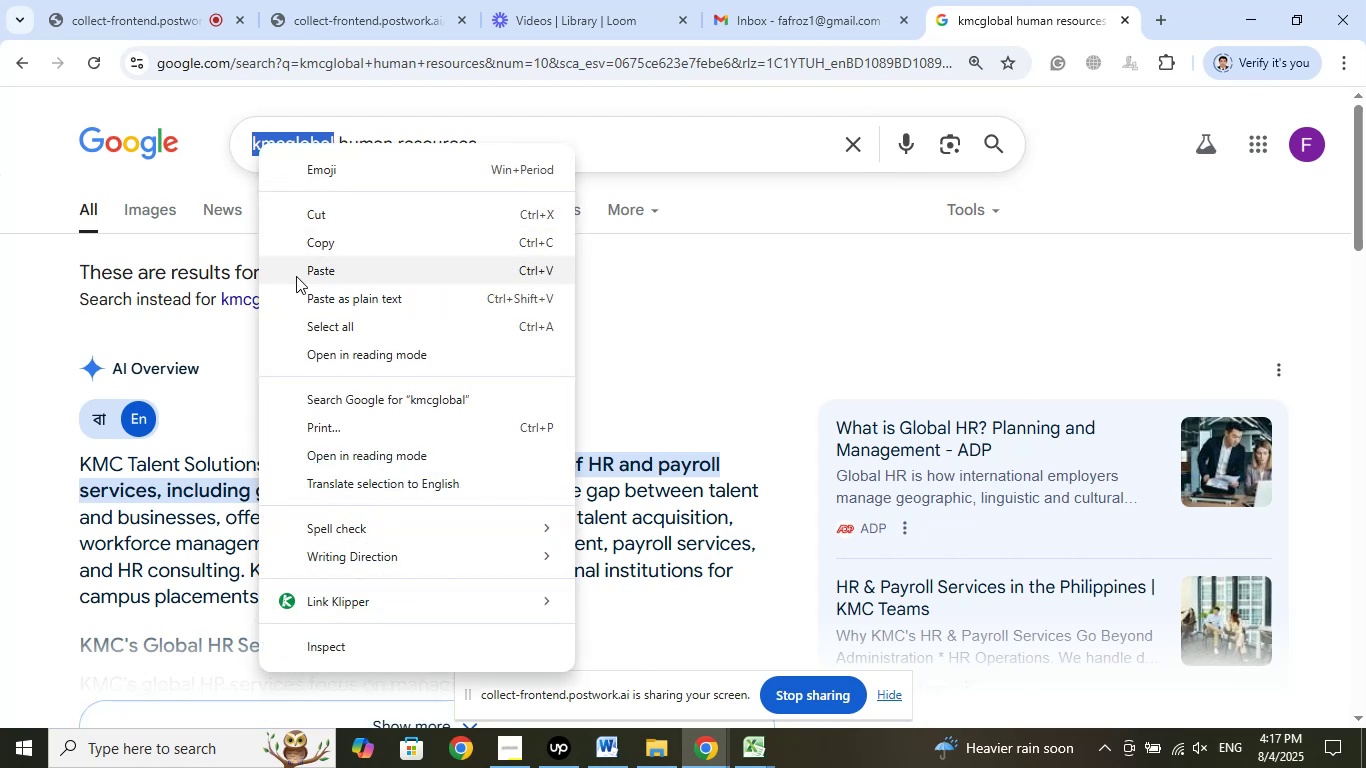 
left_click([318, 276])
 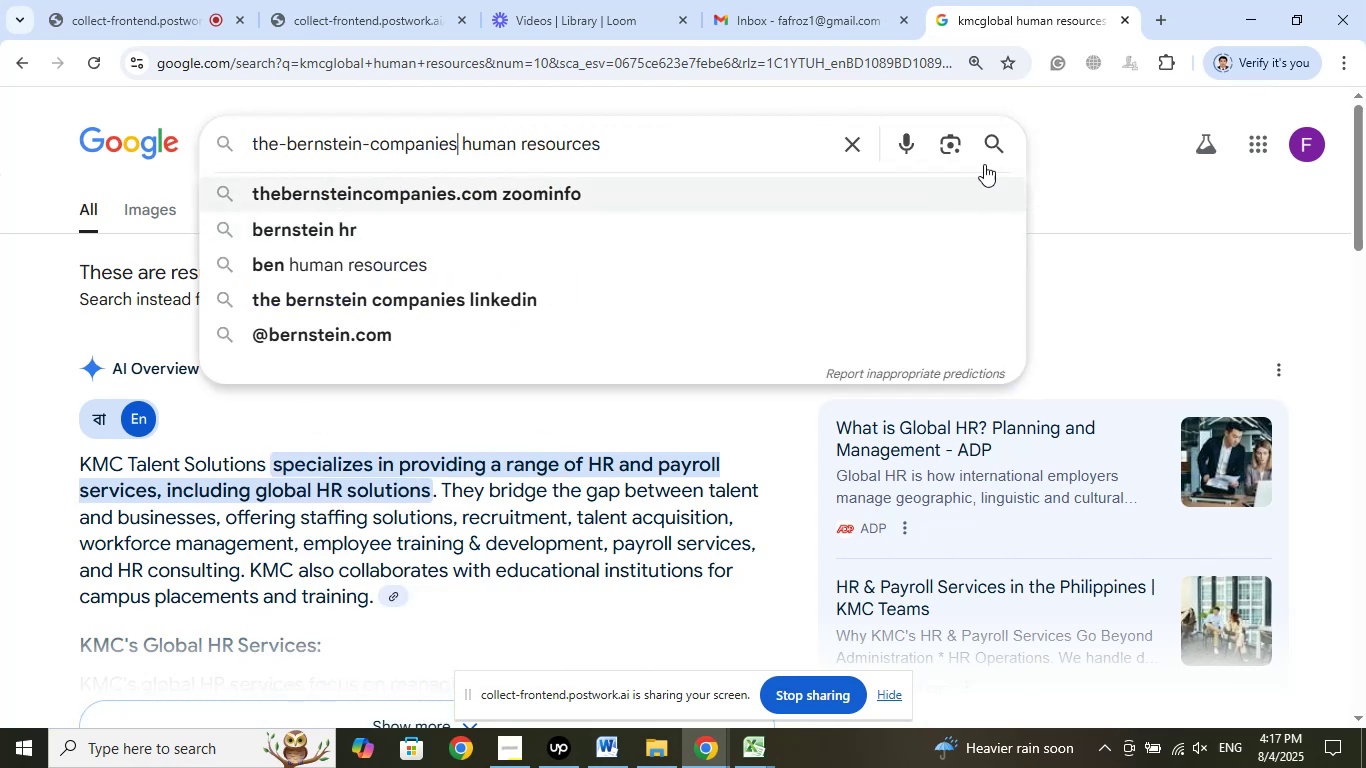 
left_click([992, 146])
 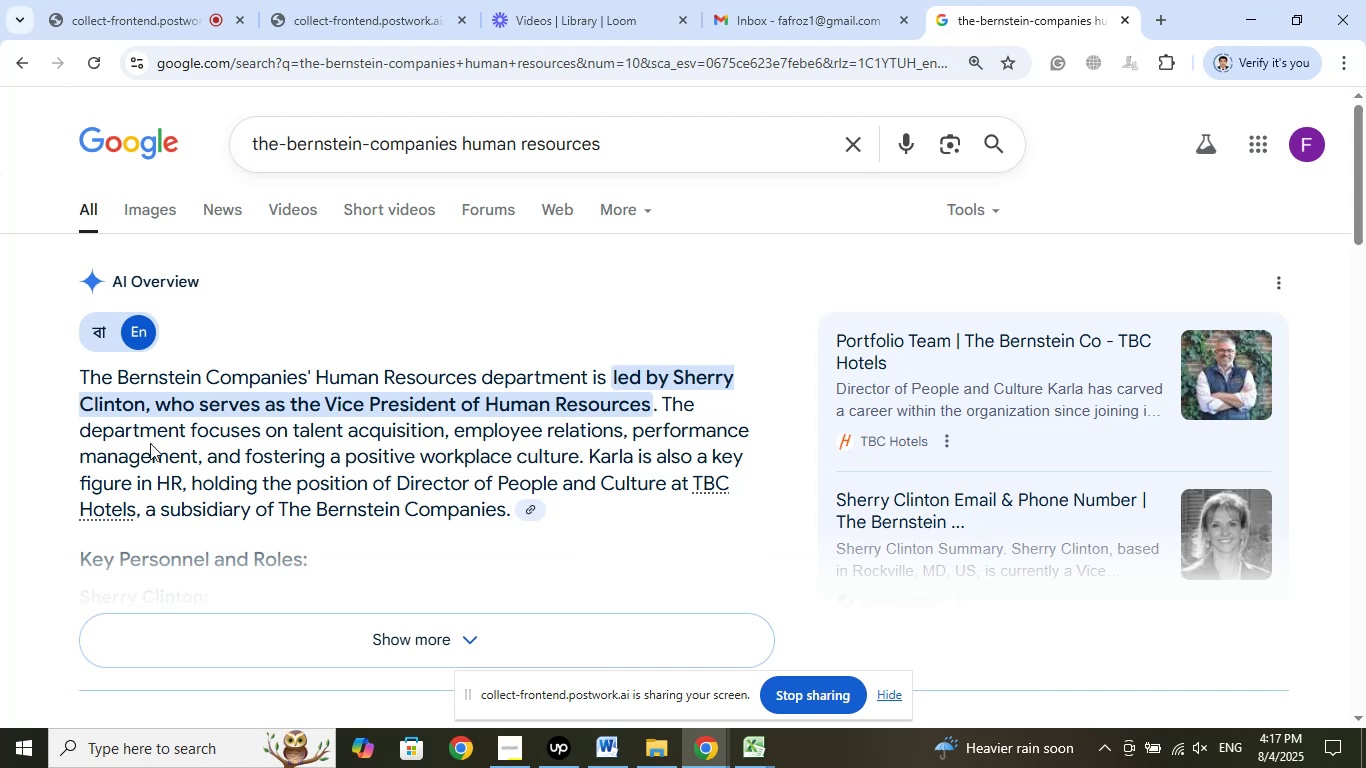 
wait(12.5)
 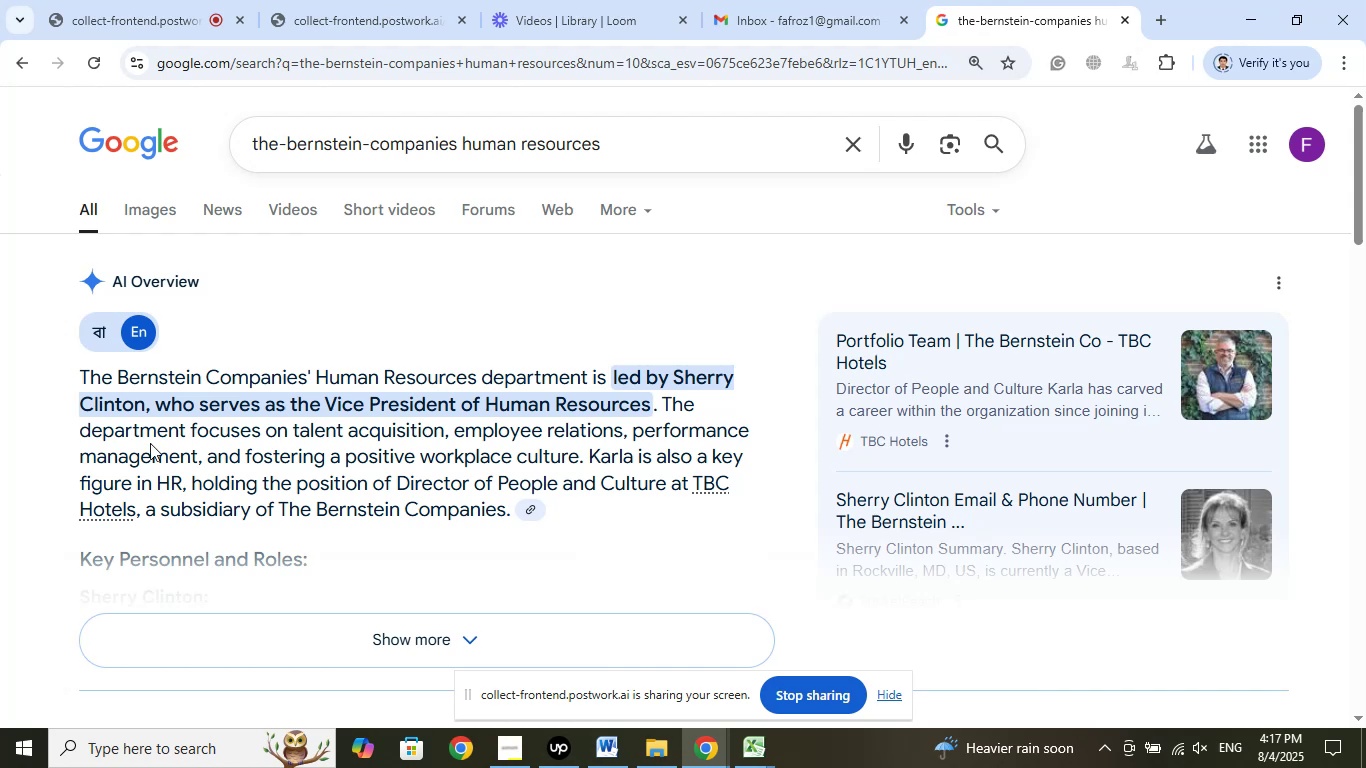 
scroll: coordinate [627, 445], scroll_direction: down, amount: 5.0
 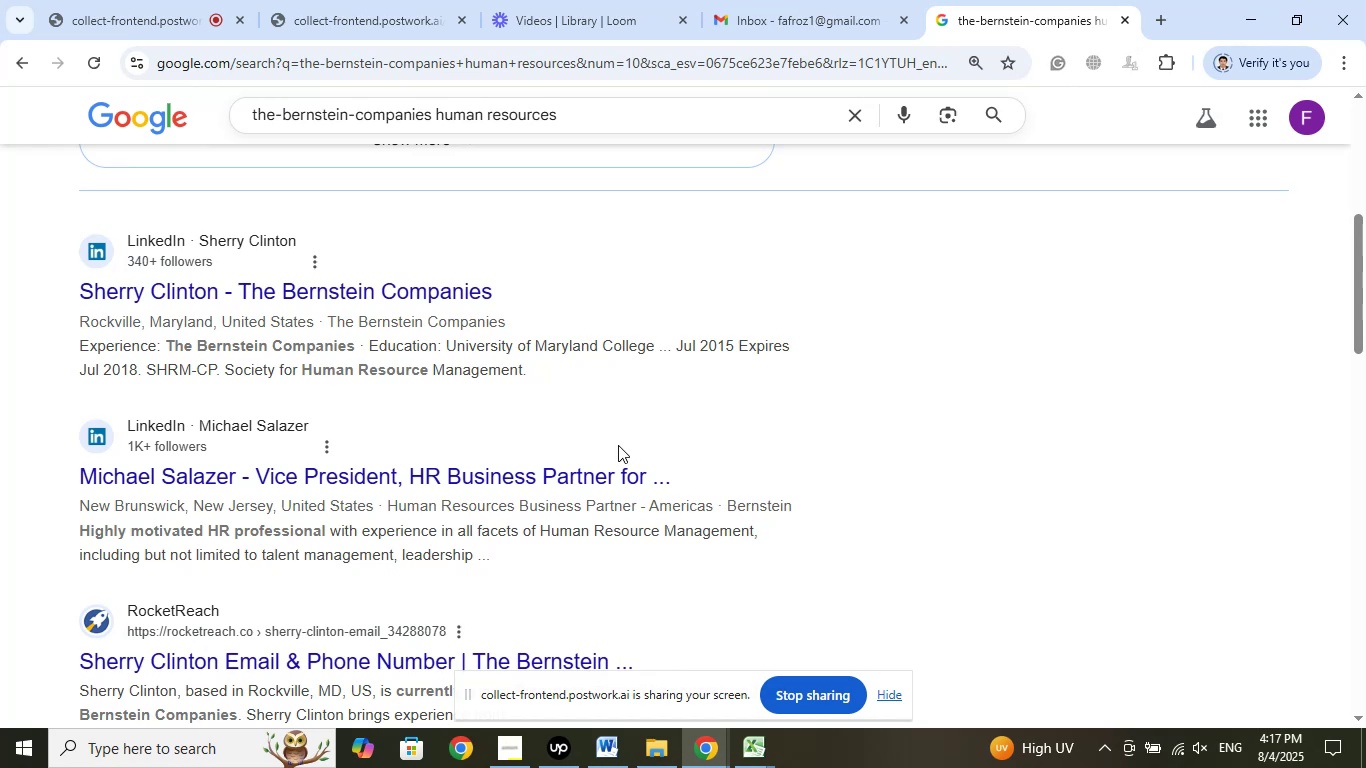 
wait(11.1)
 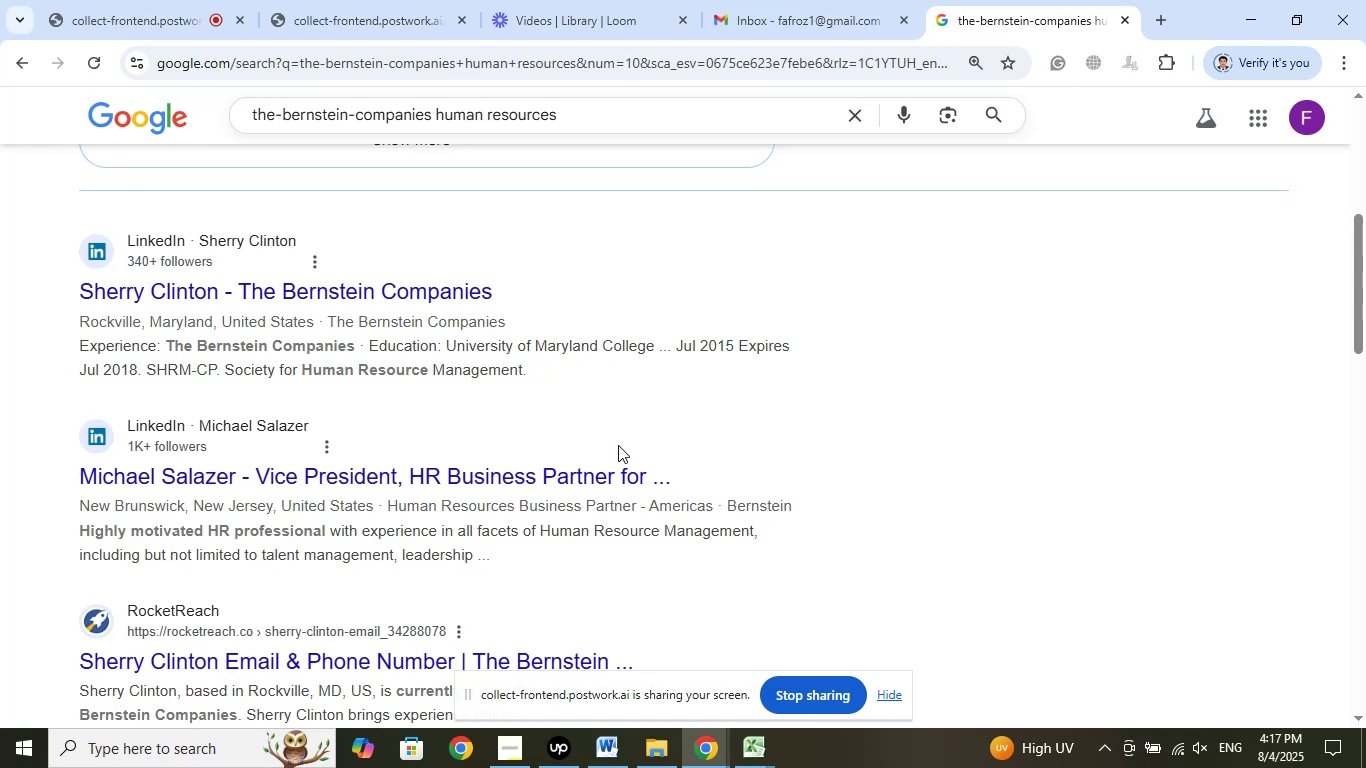 
left_click([436, 323])
 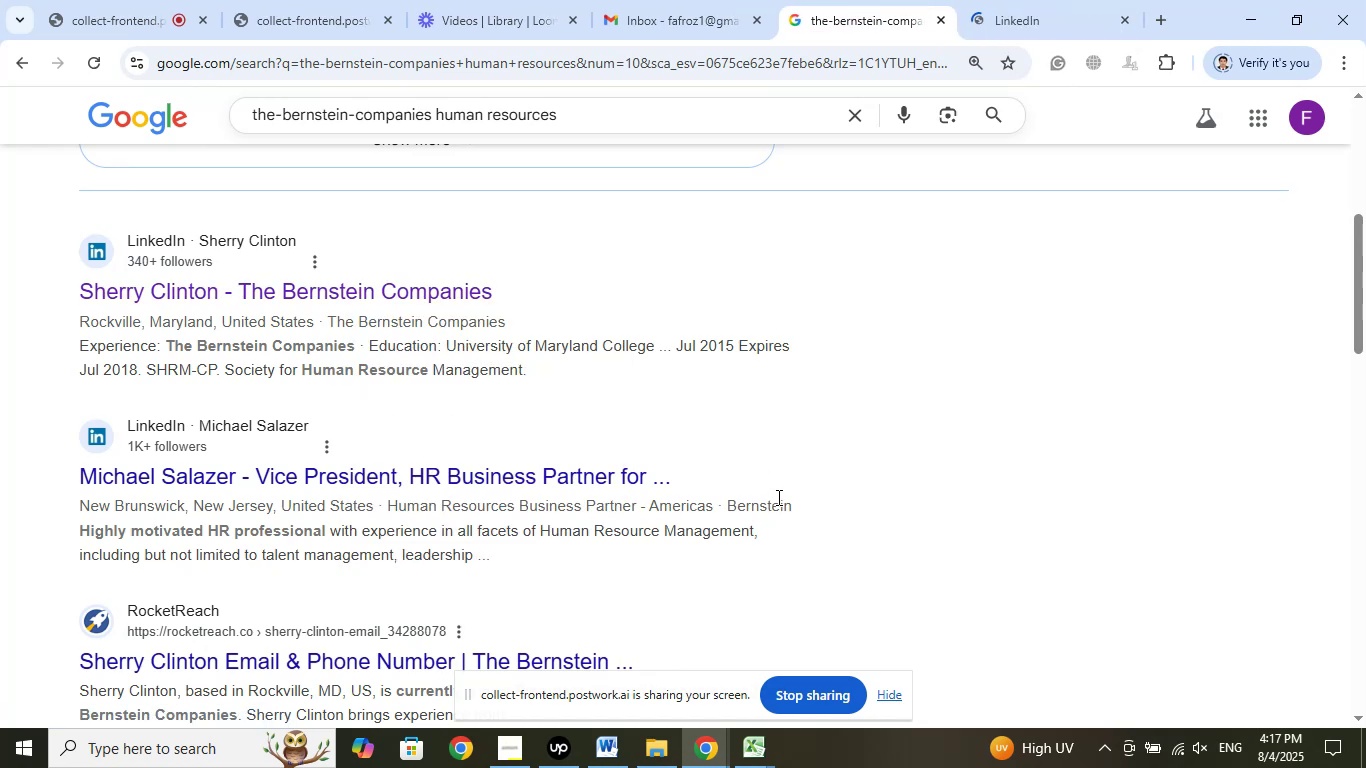 
scroll: coordinate [779, 487], scroll_direction: down, amount: 2.0
 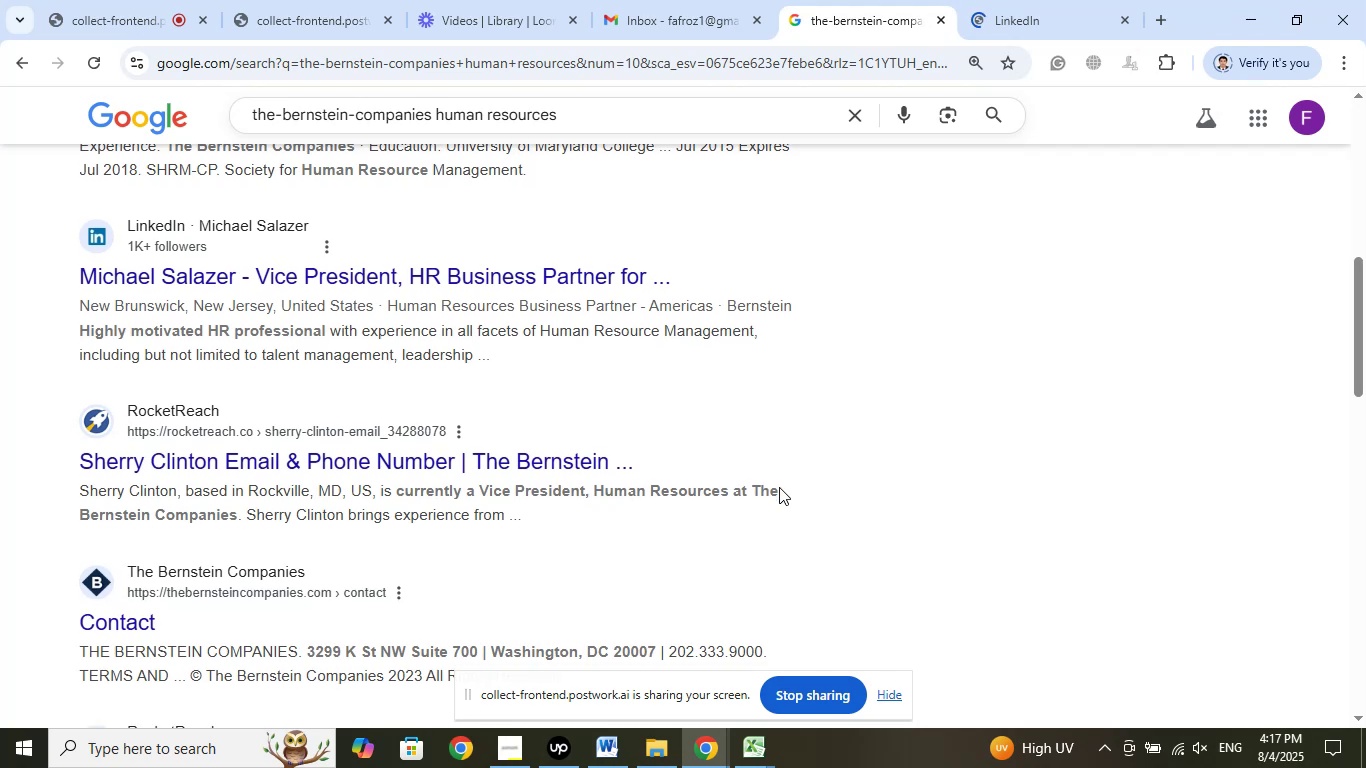 
scroll: coordinate [779, 487], scroll_direction: up, amount: 1.0
 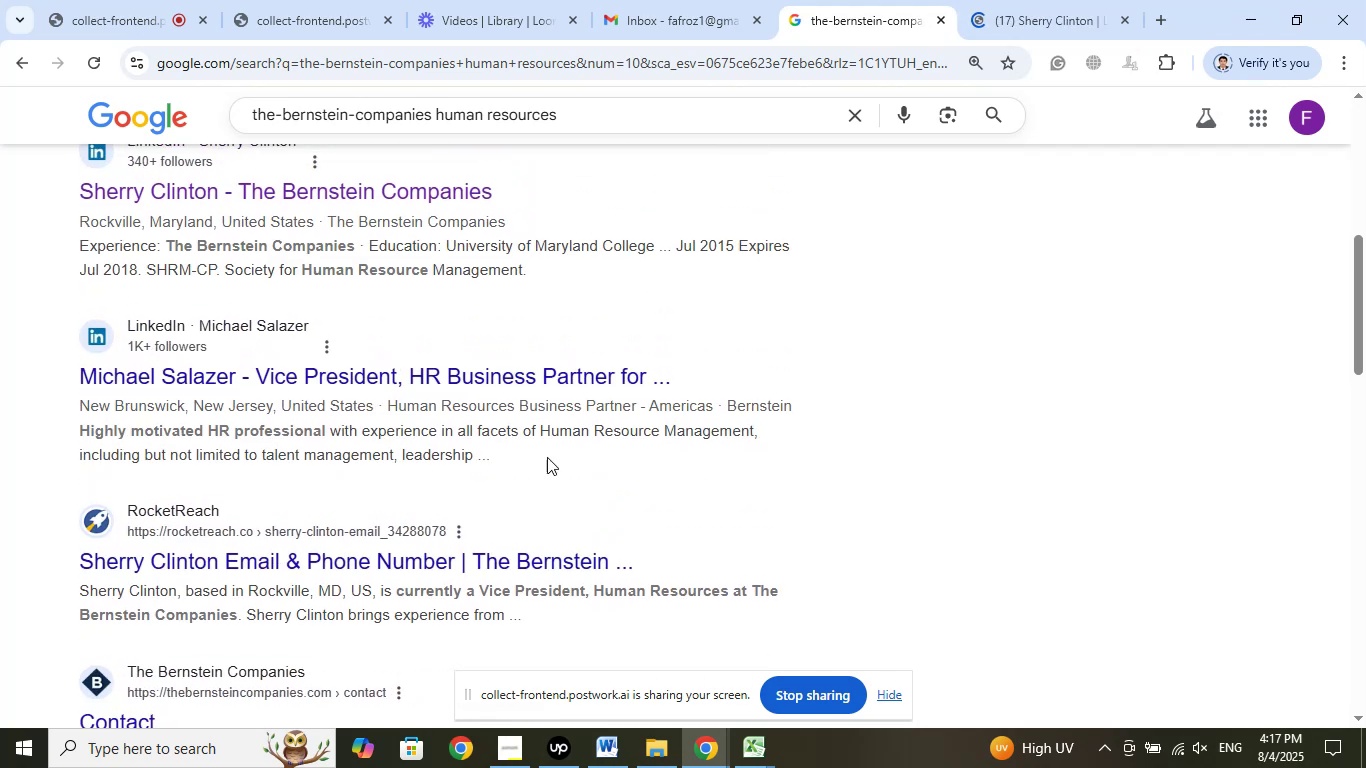 
wait(5.14)
 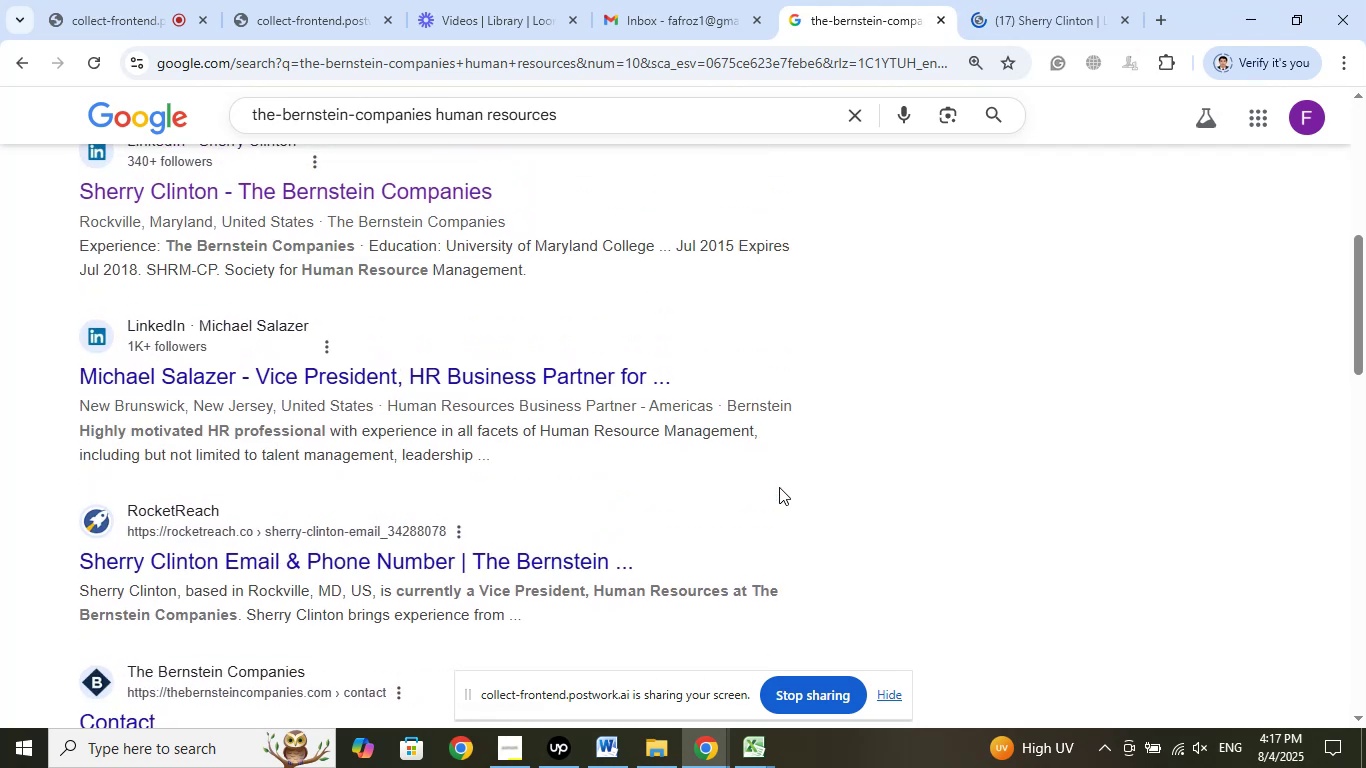 
right_click([281, 379])
 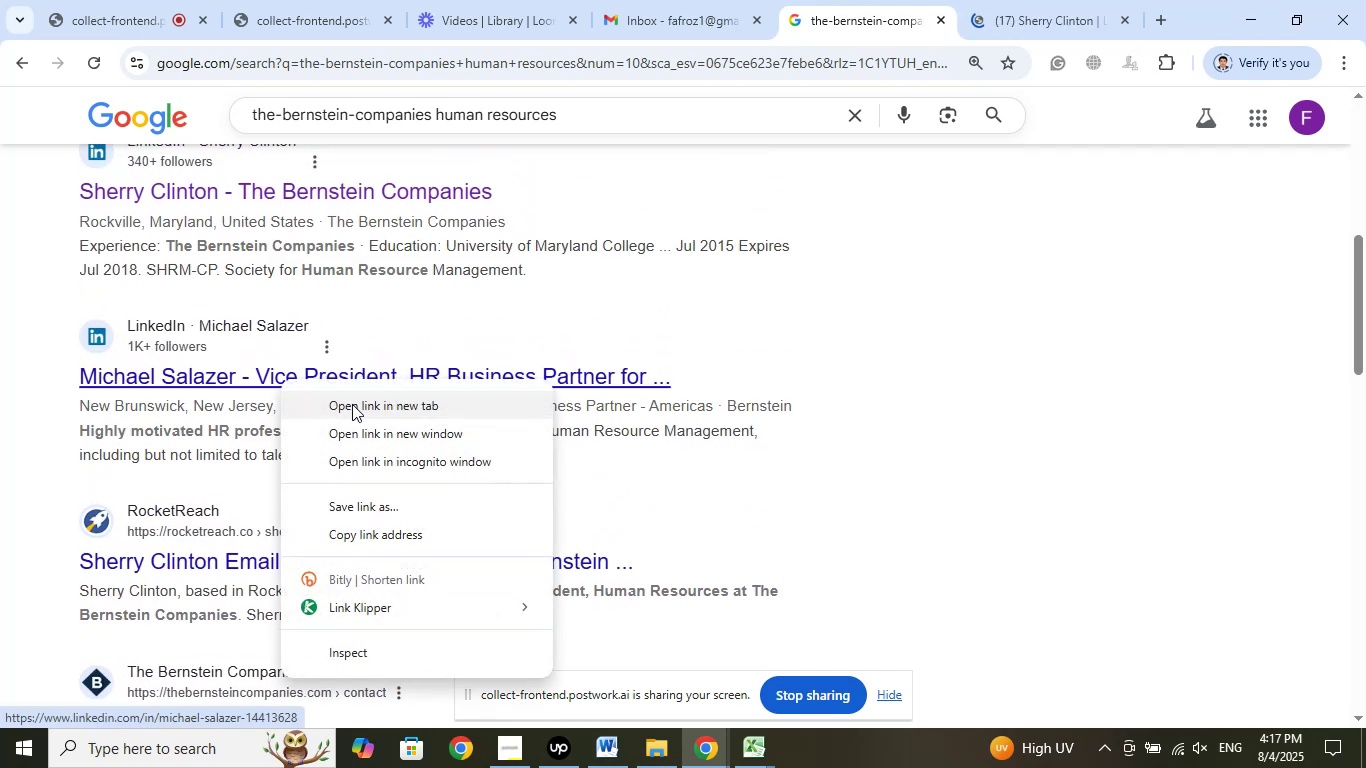 
left_click([352, 404])
 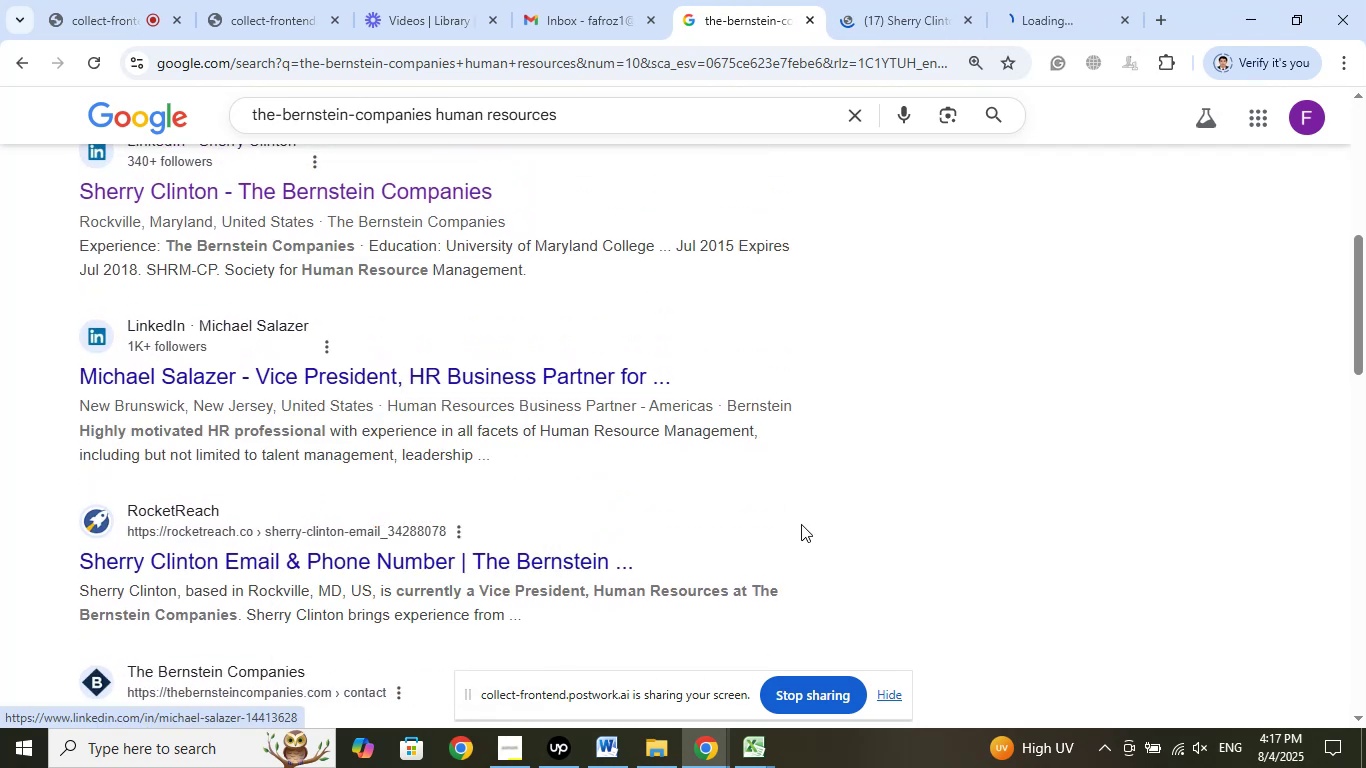 
scroll: coordinate [823, 515], scroll_direction: down, amount: 8.0
 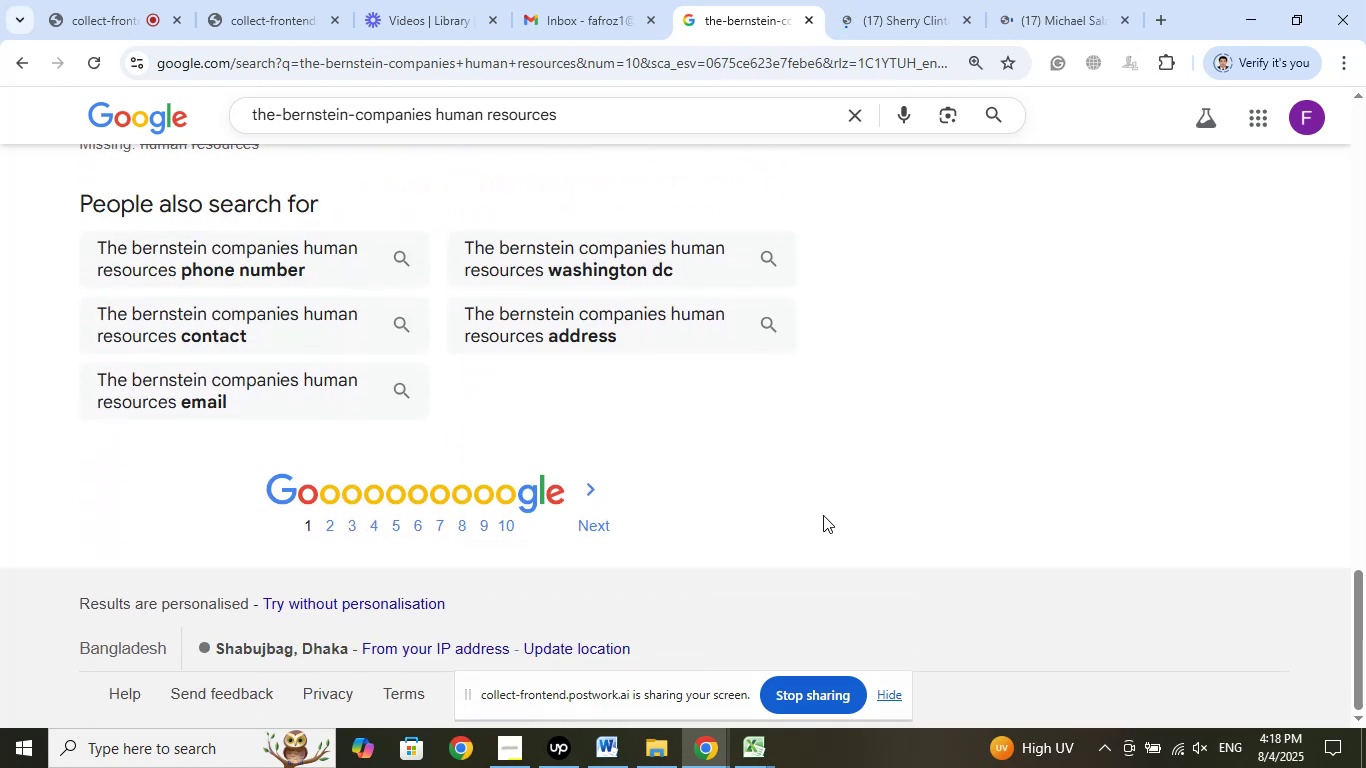 
scroll: coordinate [827, 493], scroll_direction: up, amount: 29.0
 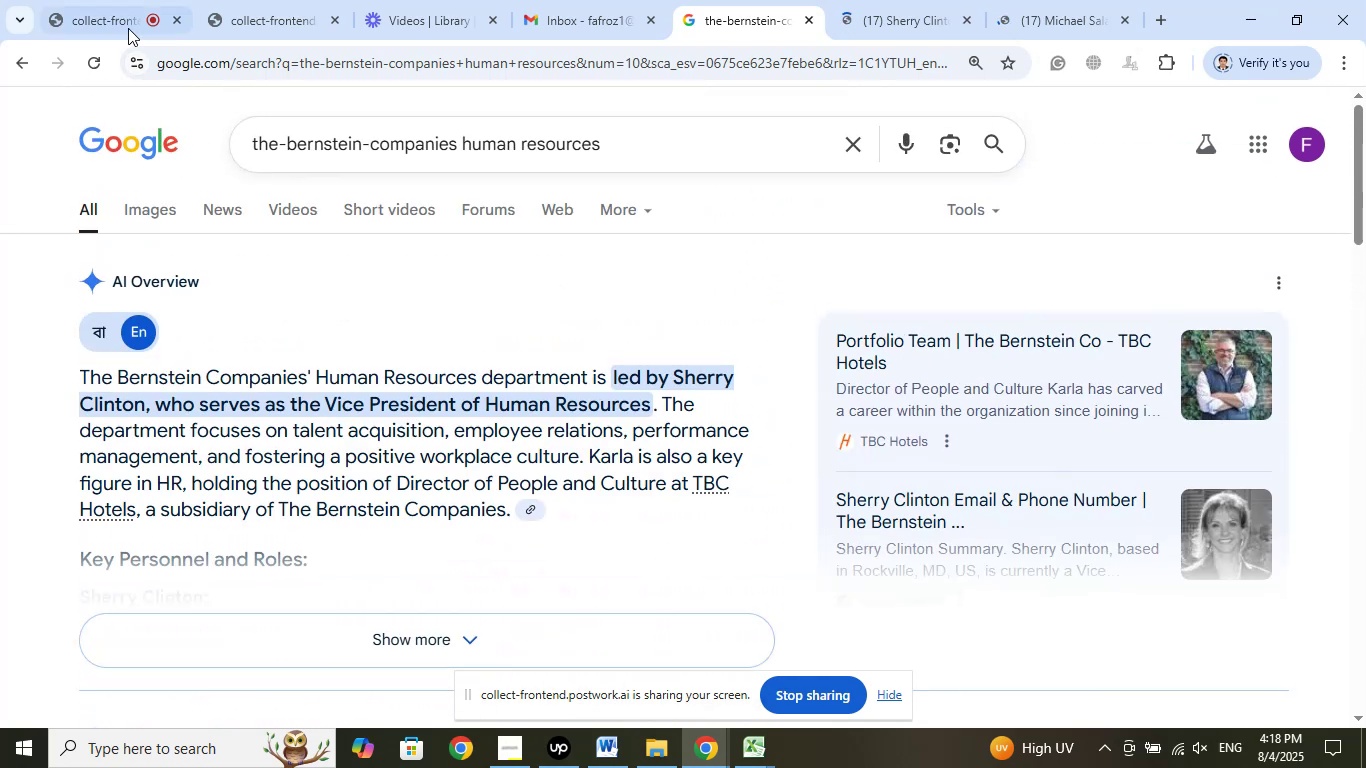 
left_click([128, 28])
 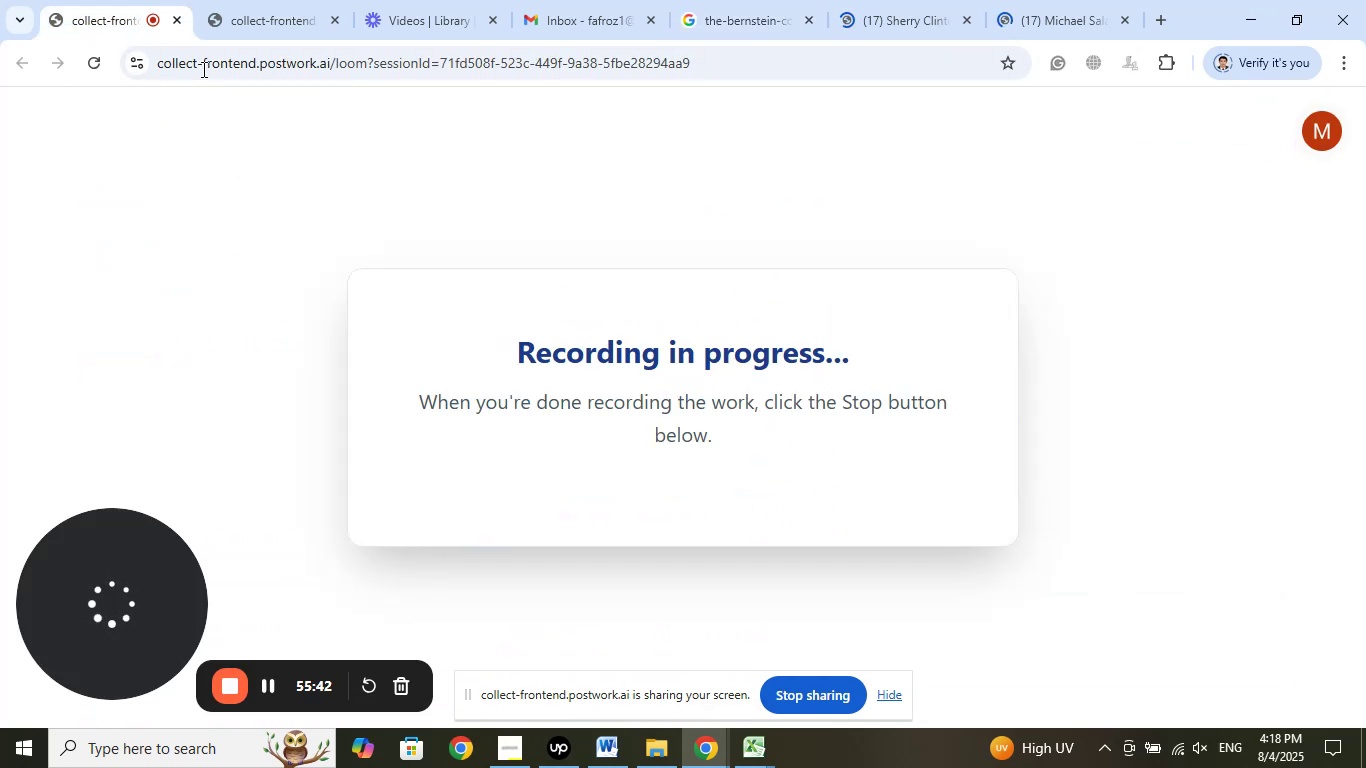 
left_click([266, 21])
 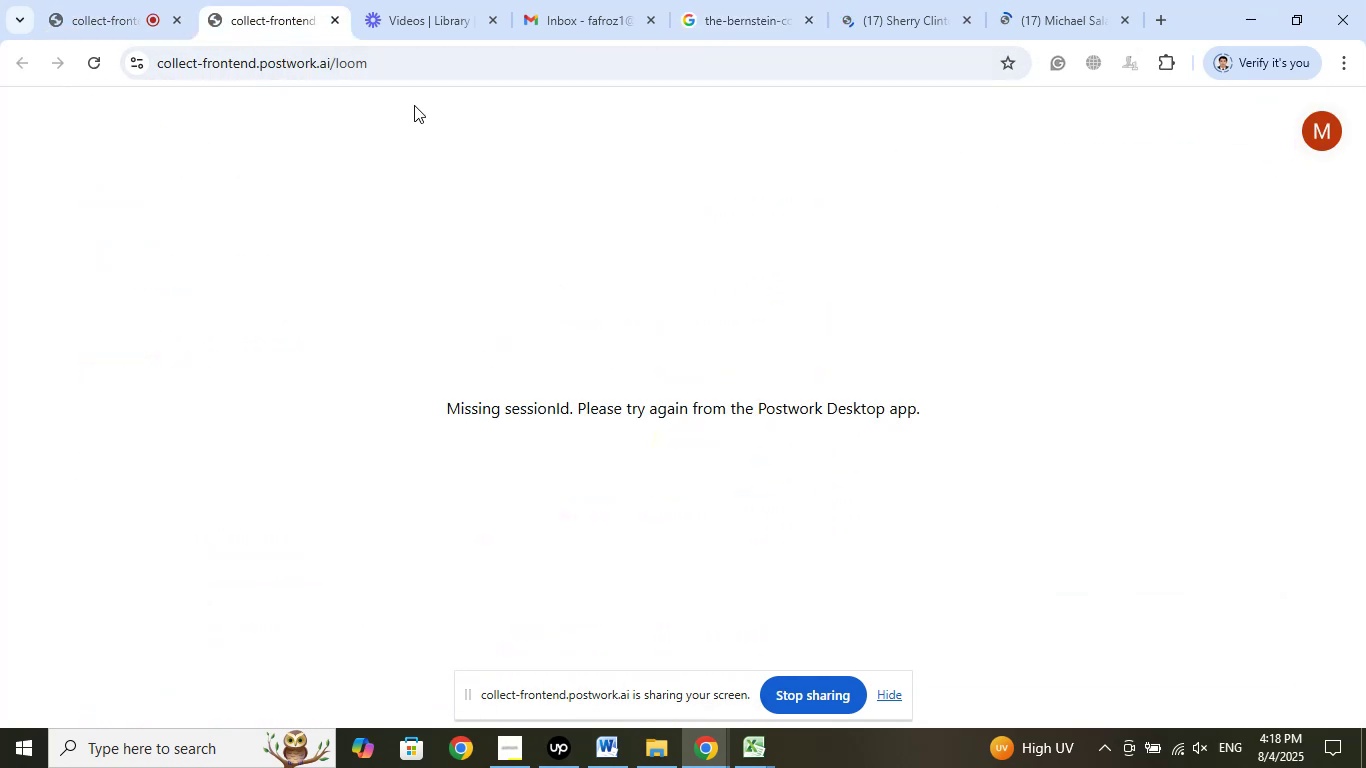 
left_click([447, 20])
 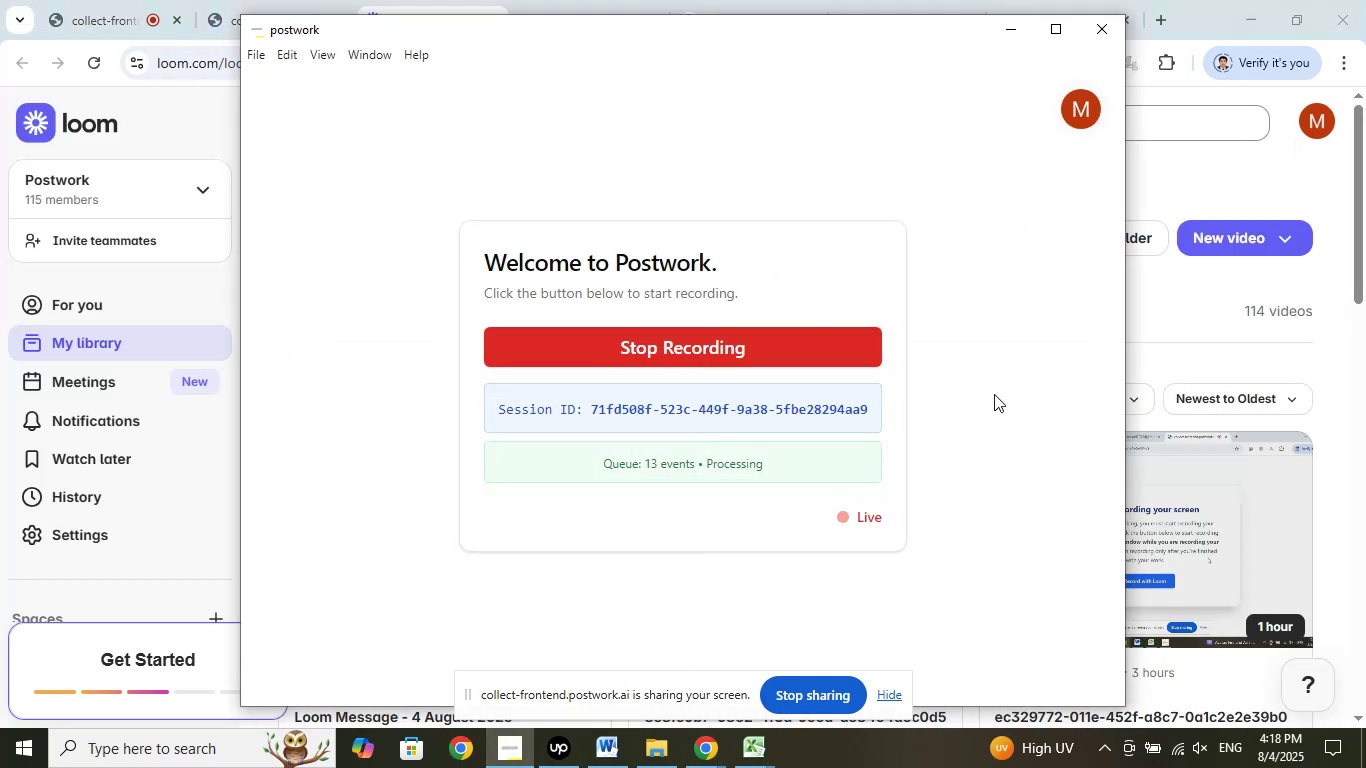 
left_click([1013, 30])
 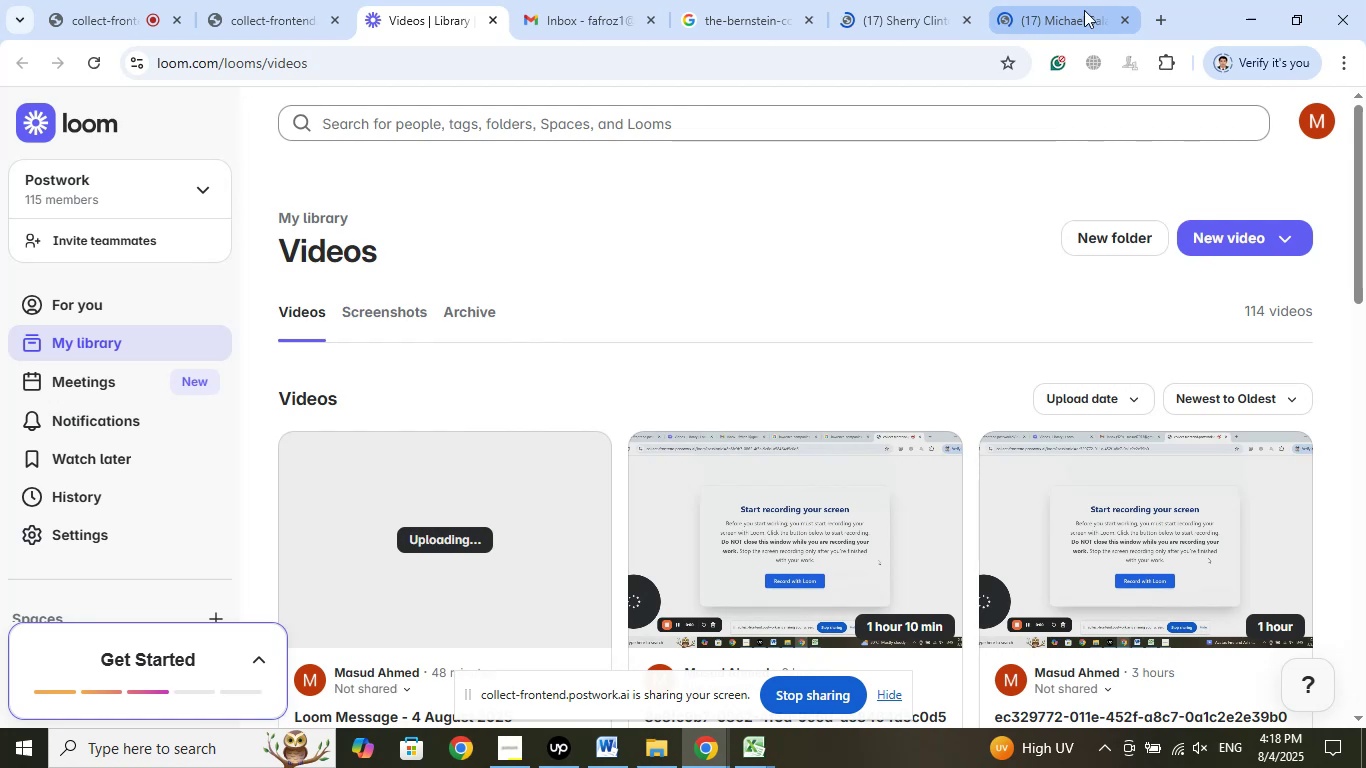 
left_click_drag(start_coordinate=[919, 14], to_coordinate=[1041, 15])
 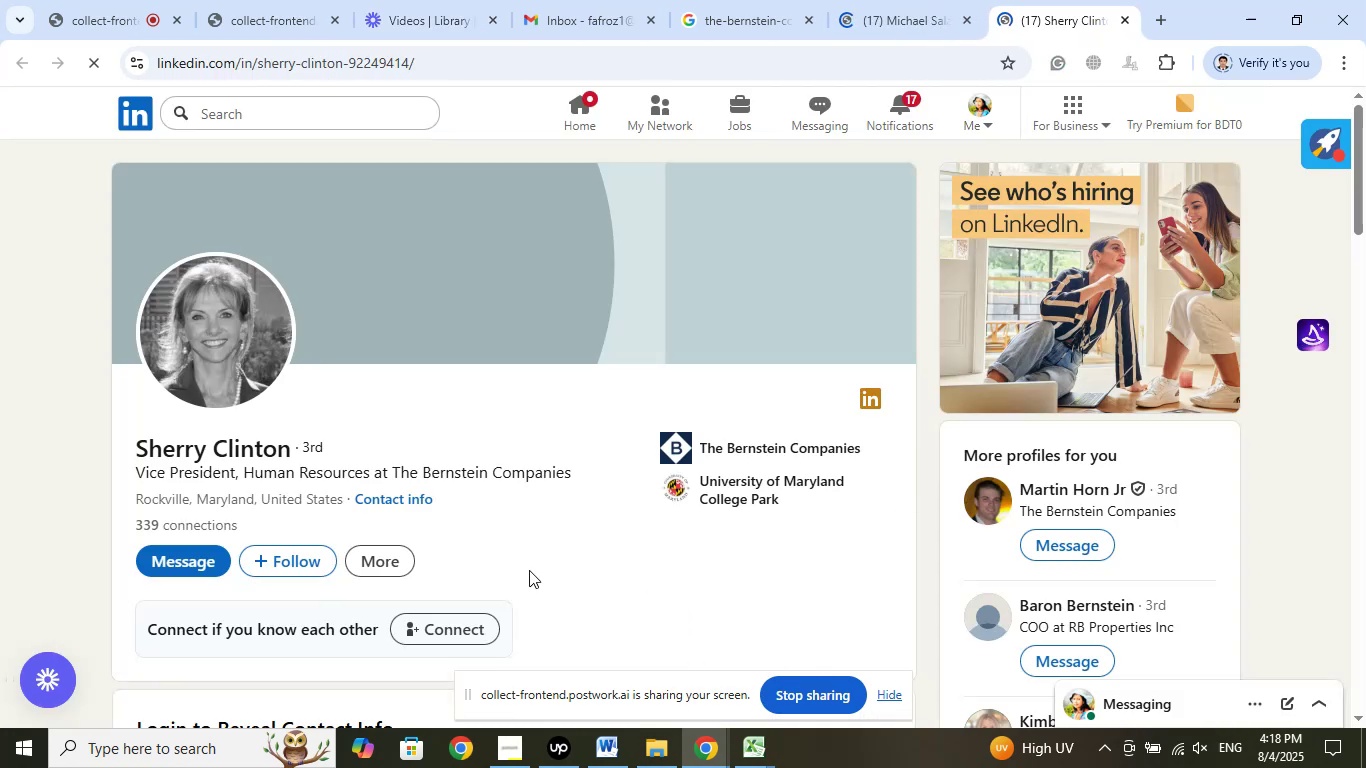 
left_click([757, 445])
 